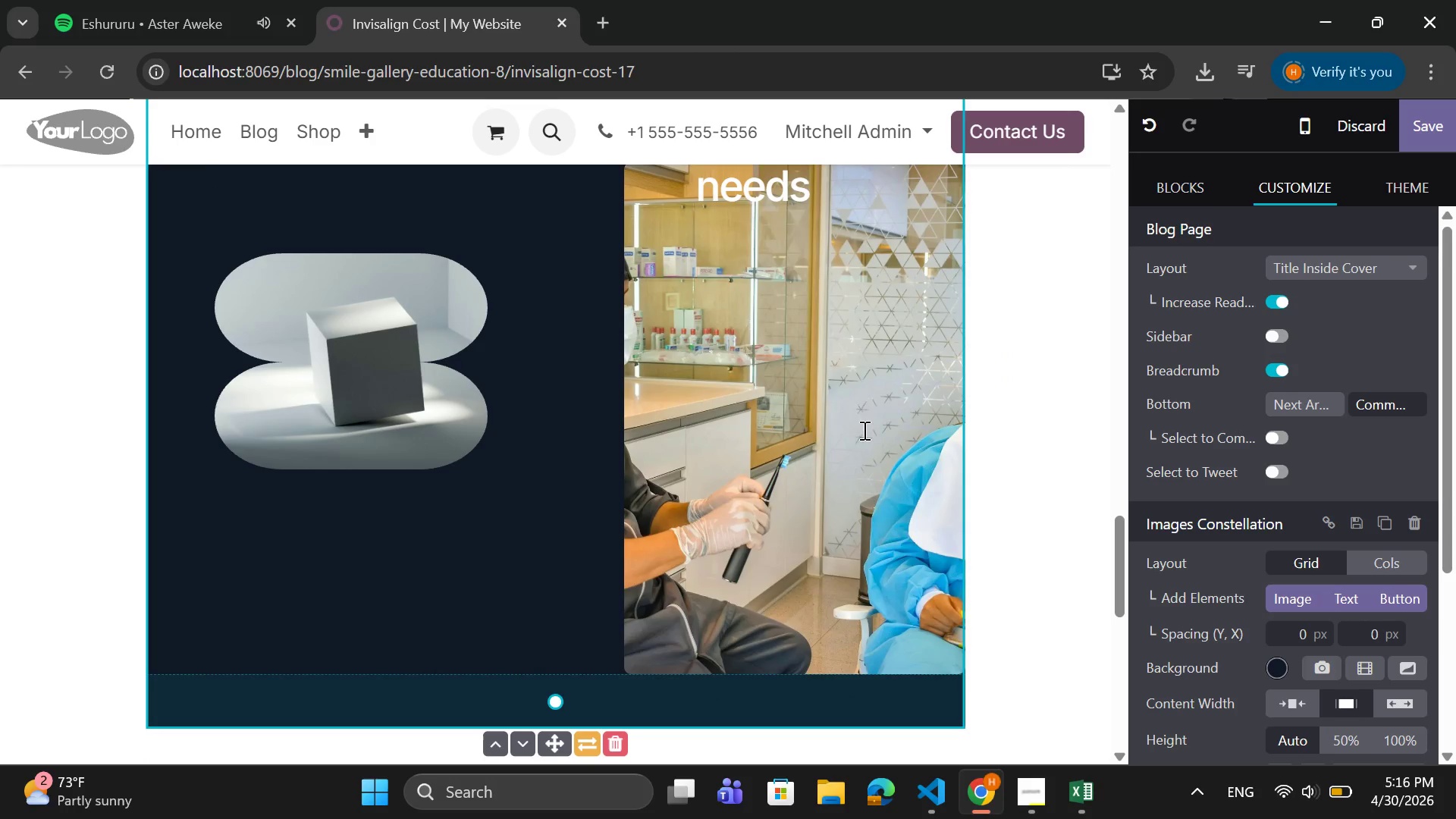 
left_click([830, 404])
 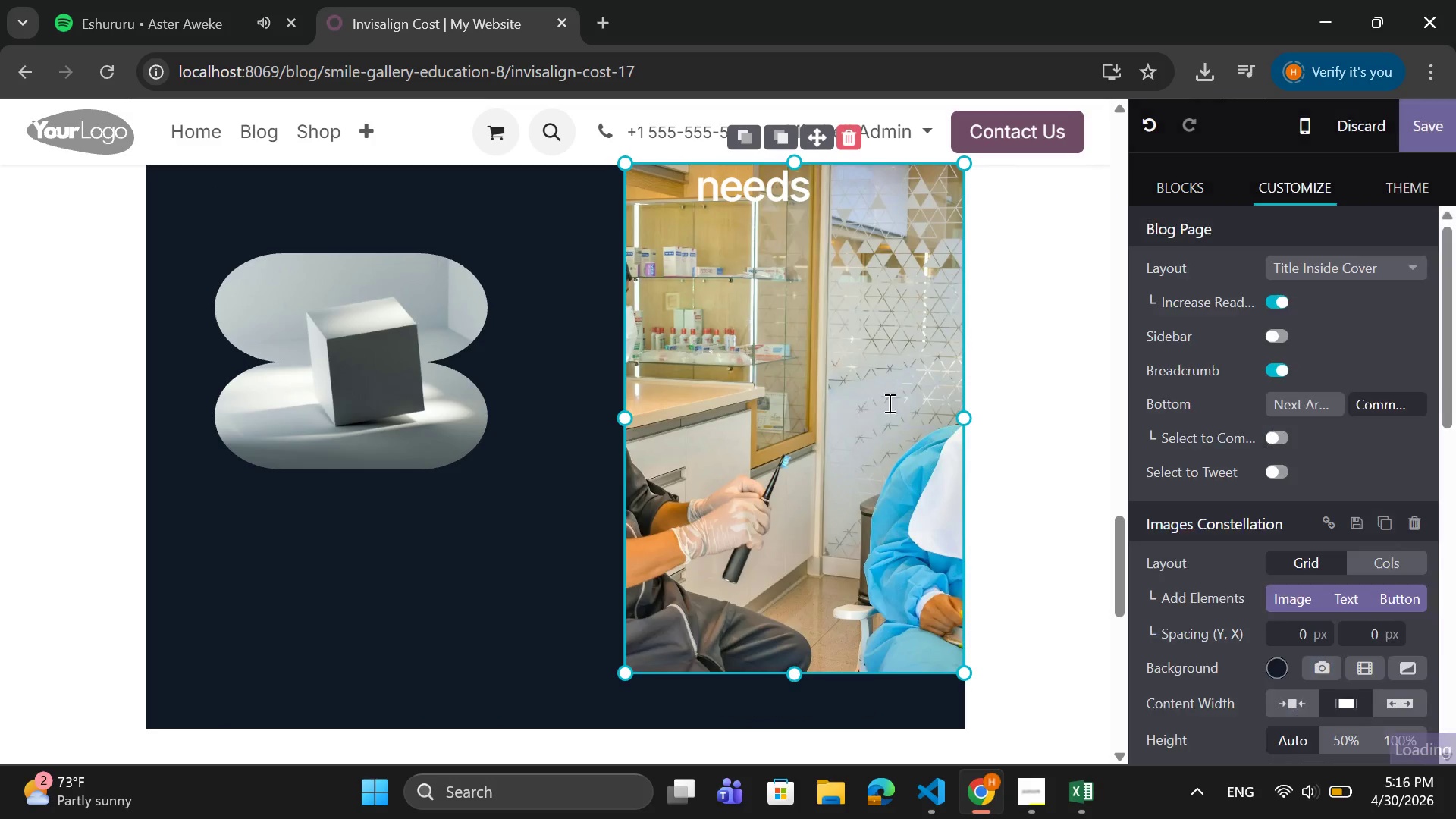 
scroll: coordinate [1207, 566], scroll_direction: down, amount: 6.0
 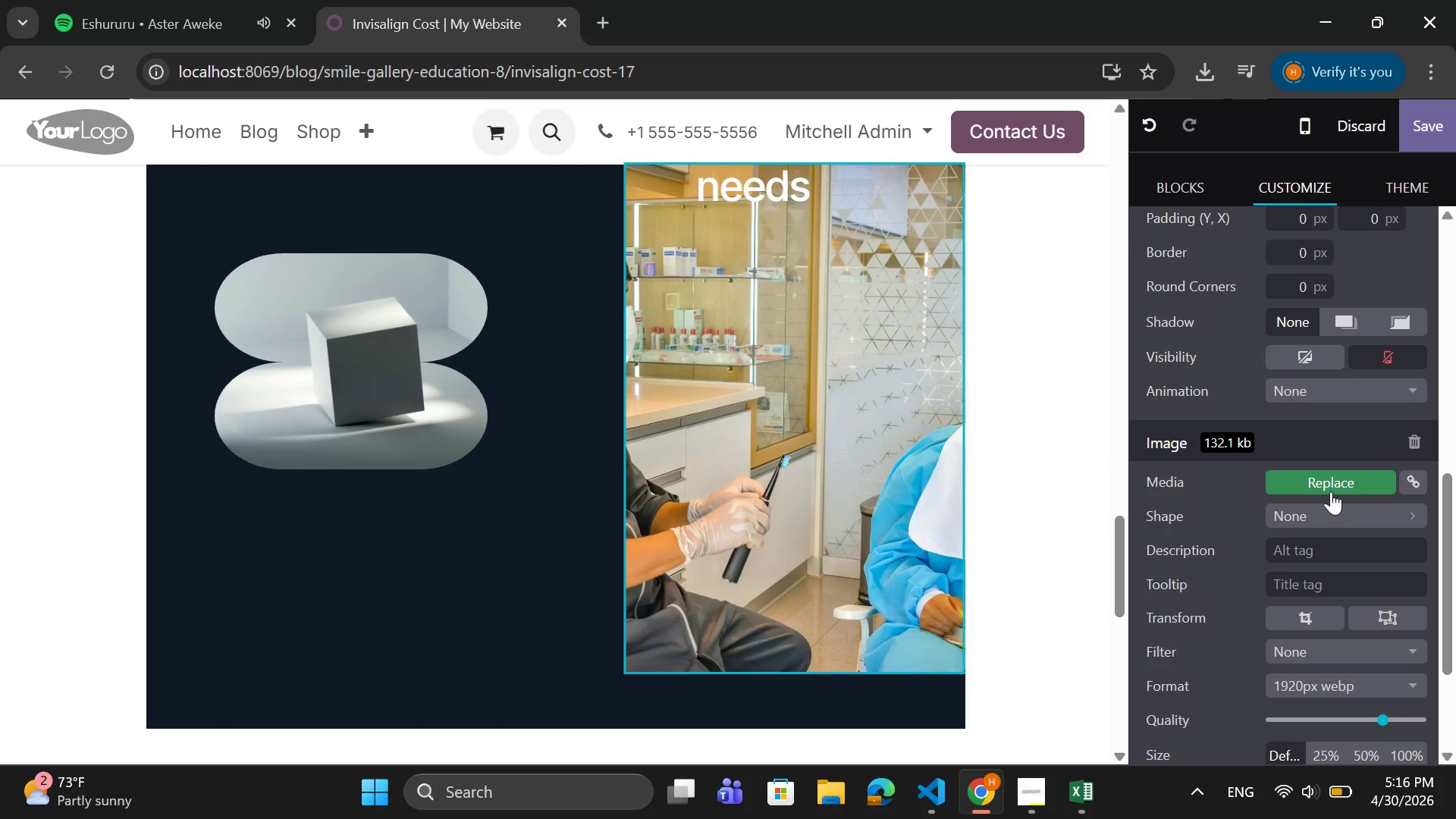 
left_click([1333, 488])
 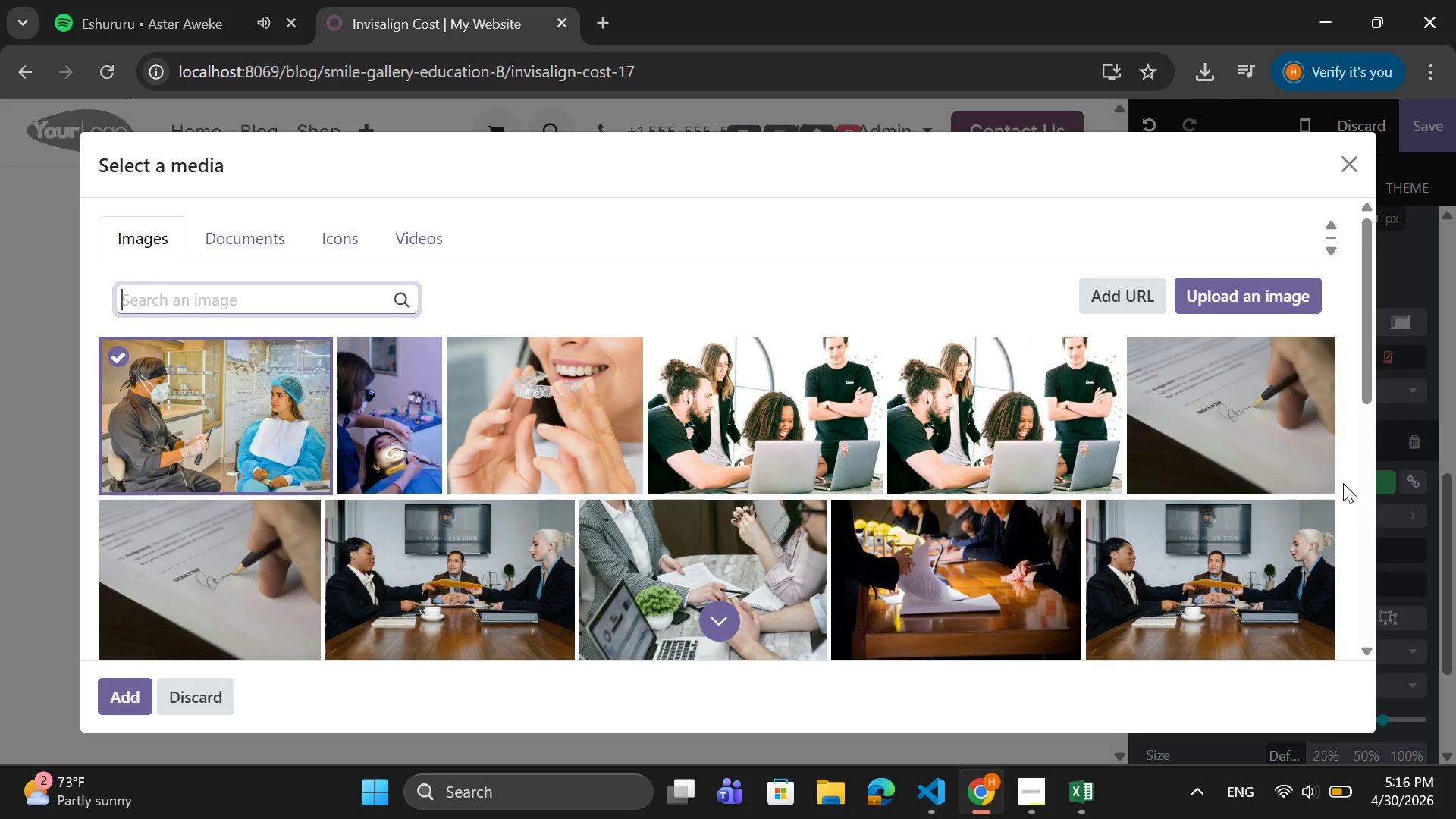 
wait(6.03)
 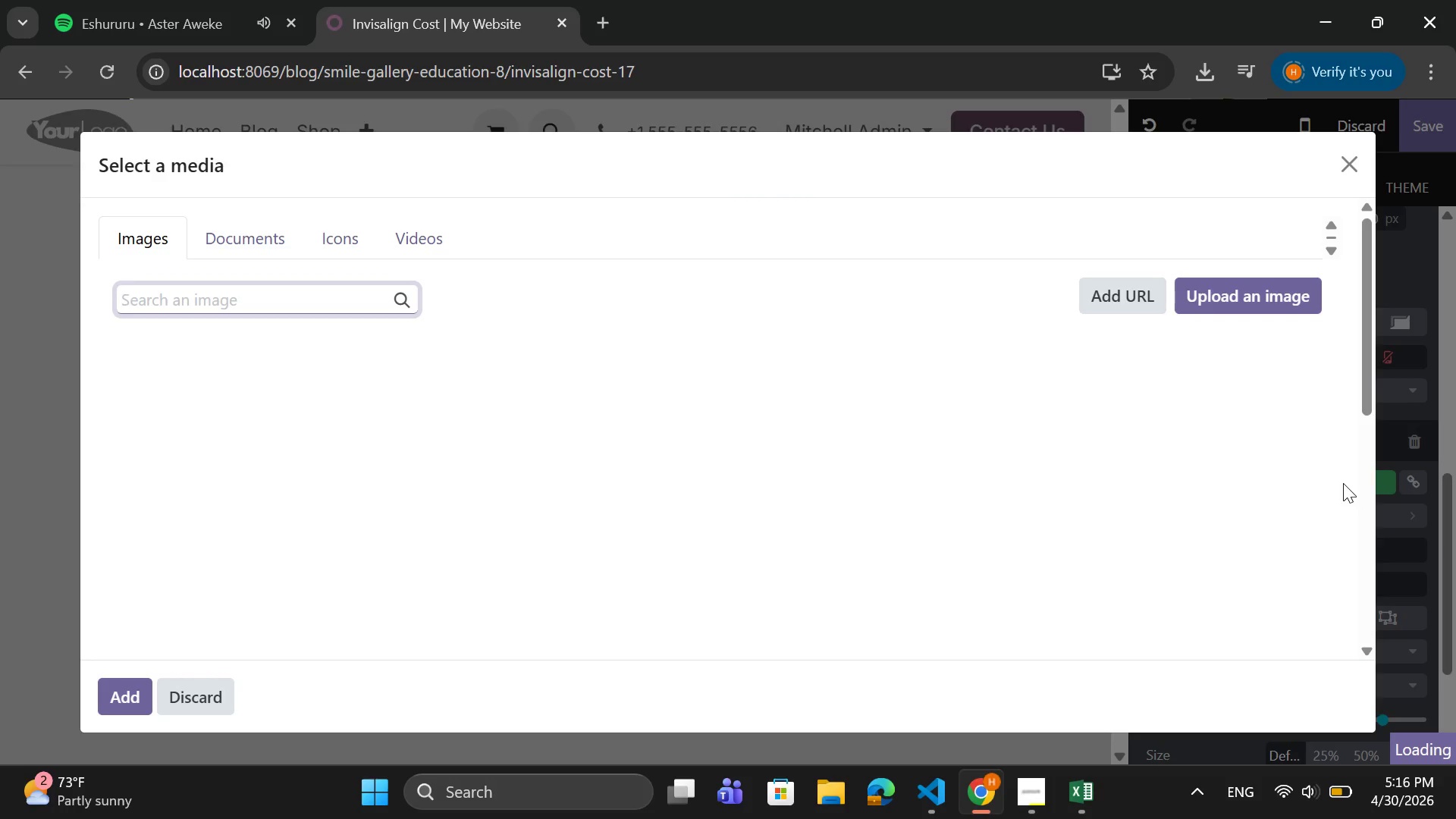 
mouse_move([825, 335])
 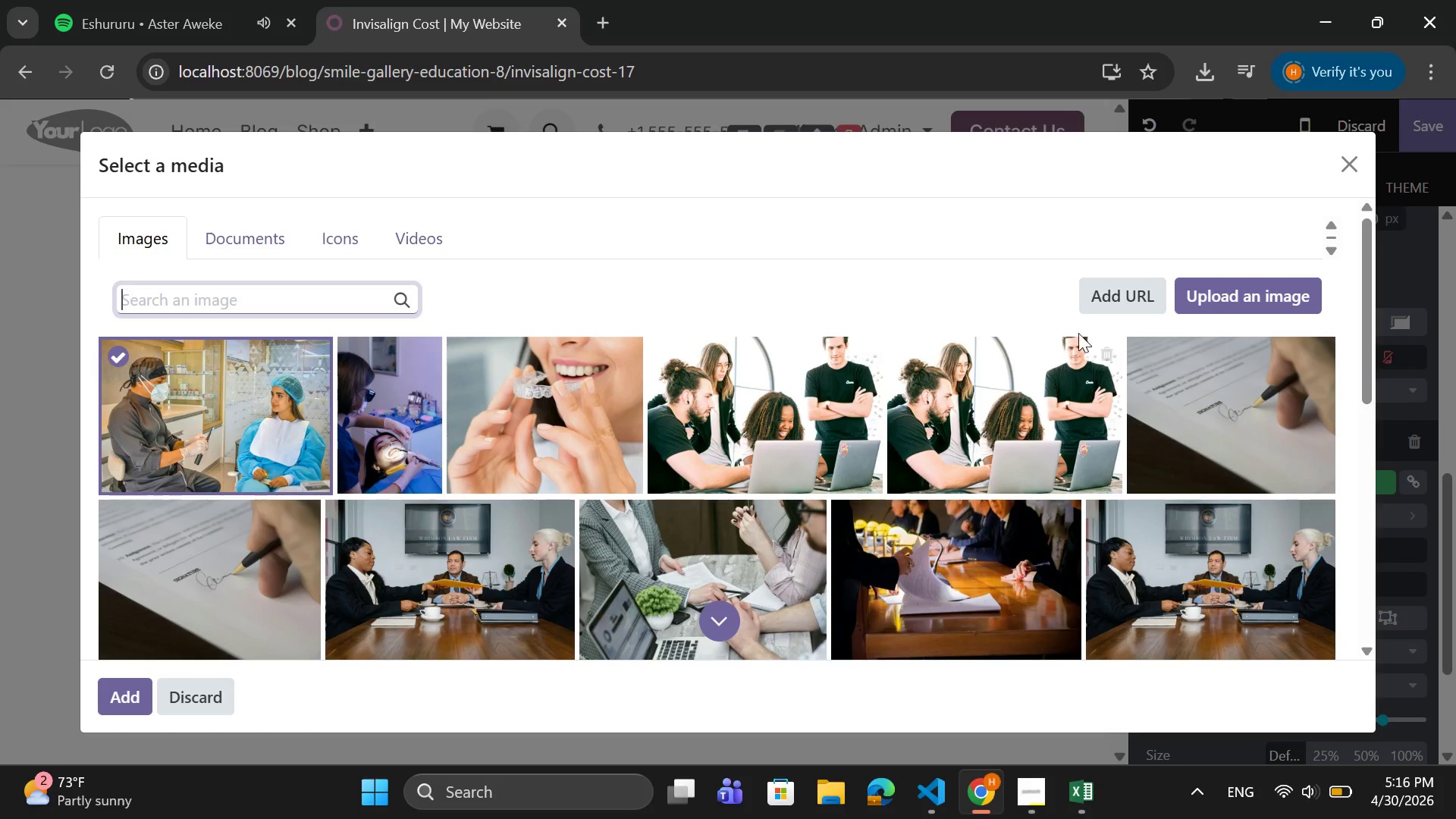 
left_click([1267, 291])
 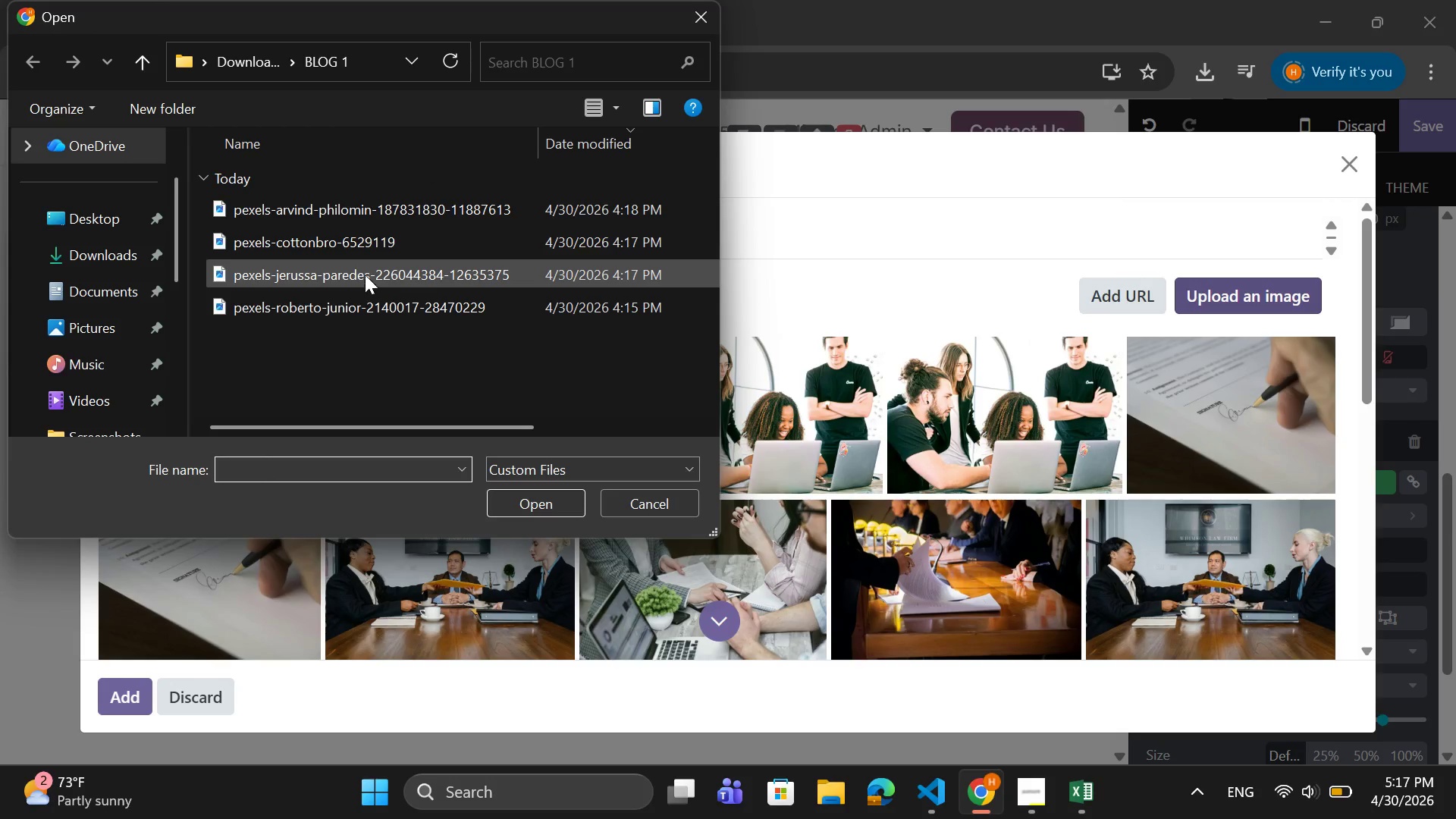 
left_click([328, 311])
 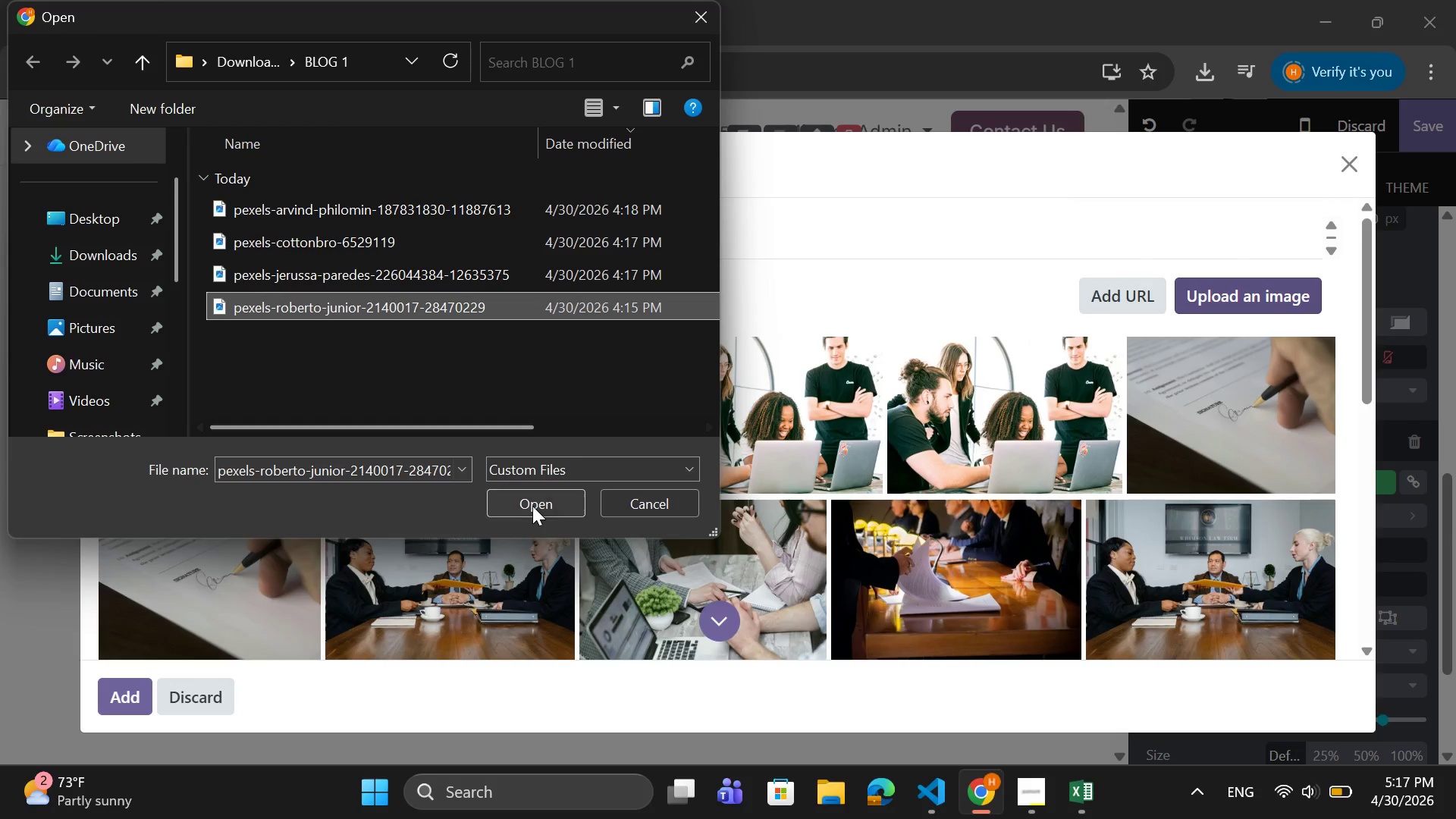 
left_click([532, 506])
 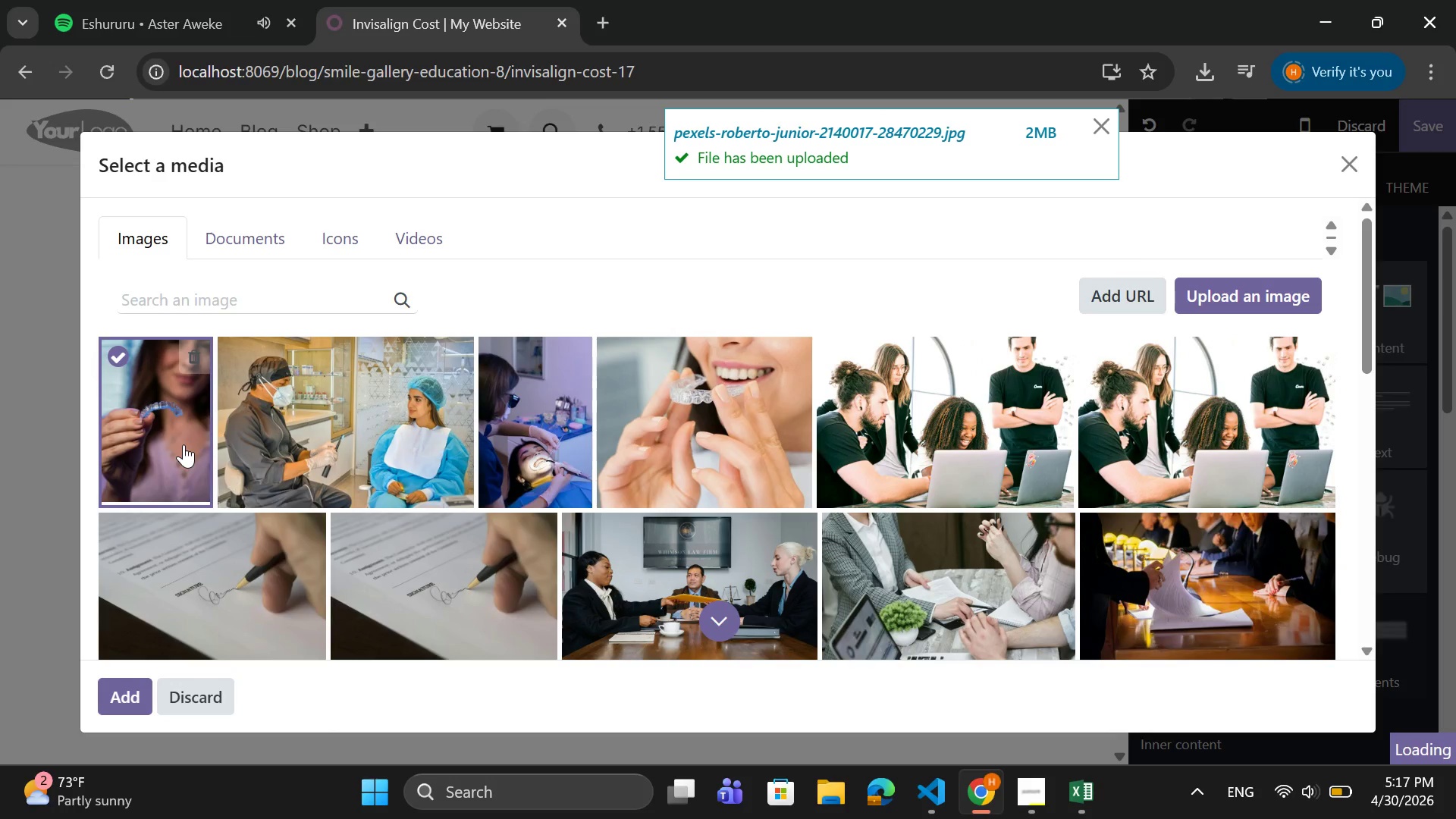 
wait(6.39)
 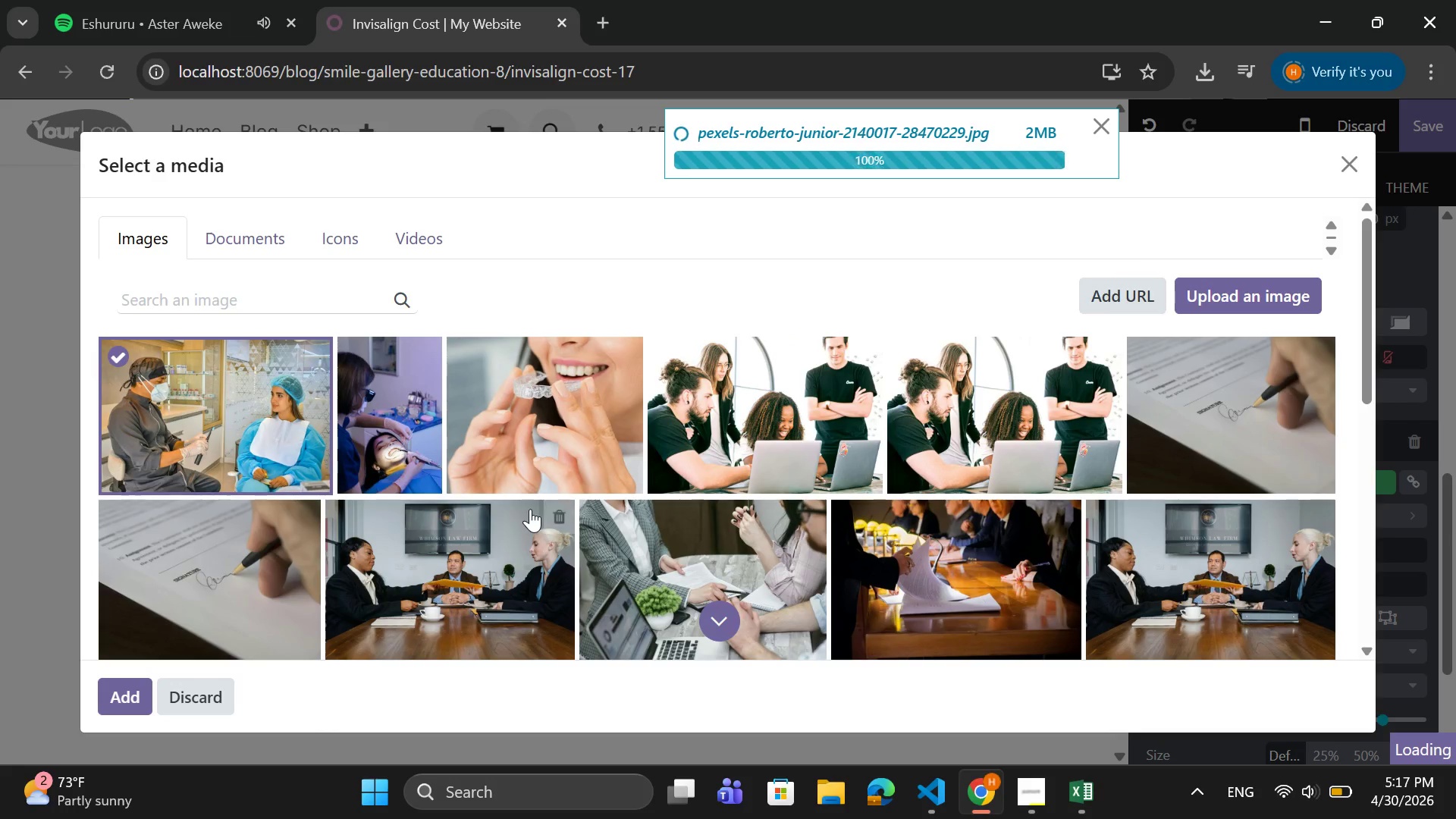 
left_click([184, 444])
 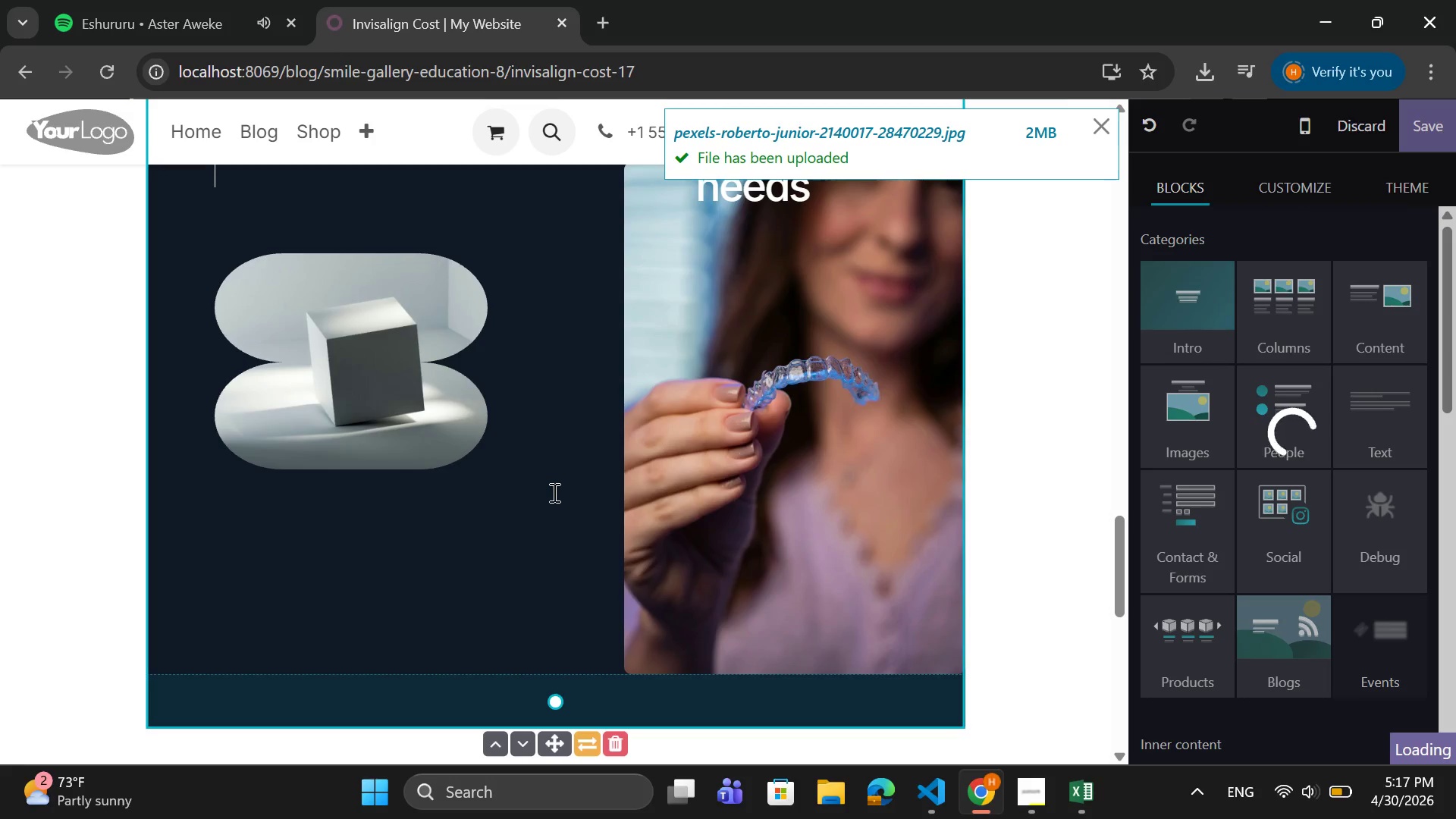 
scroll: coordinate [557, 492], scroll_direction: up, amount: 1.0
 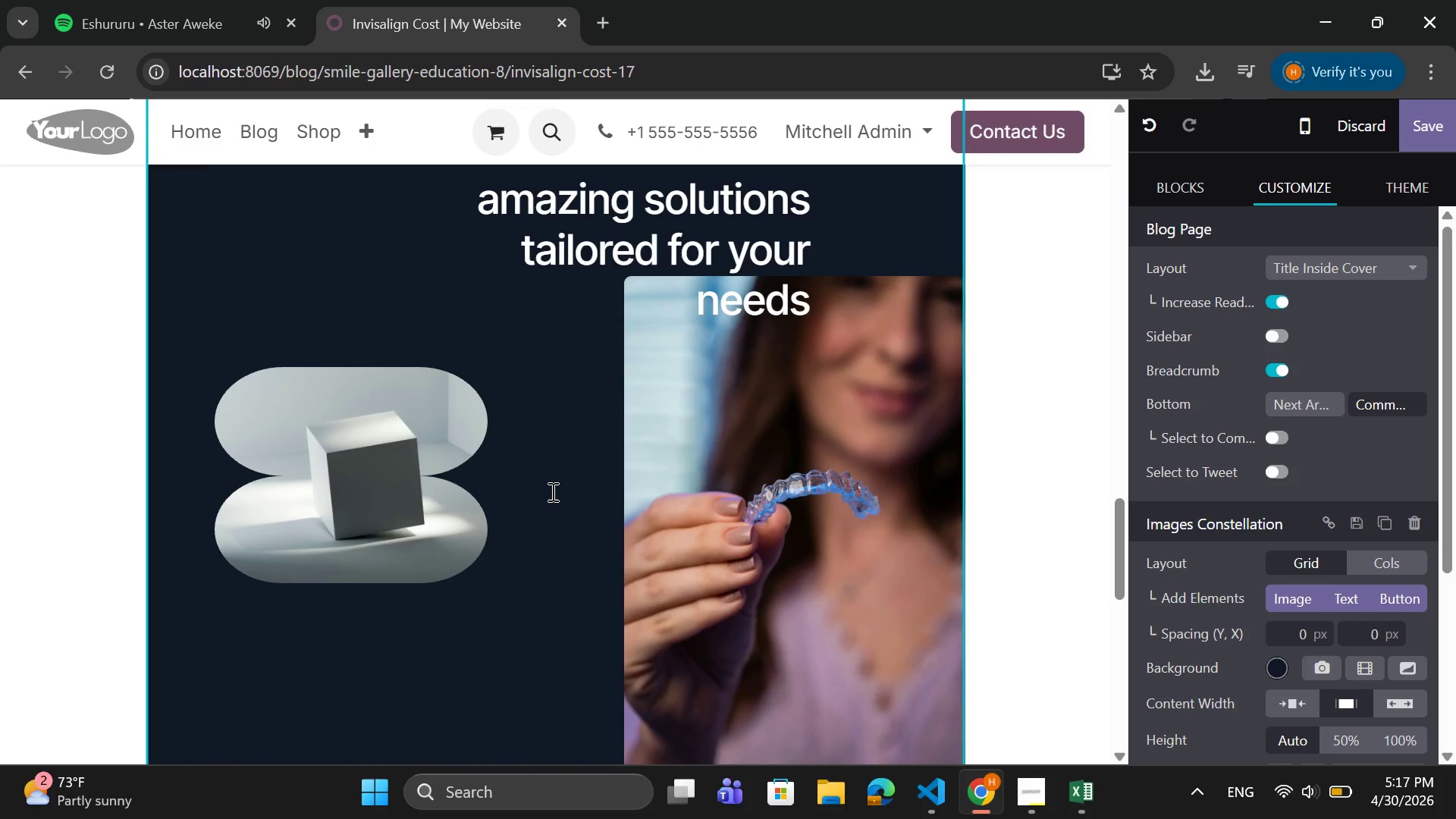 
left_click([403, 479])
 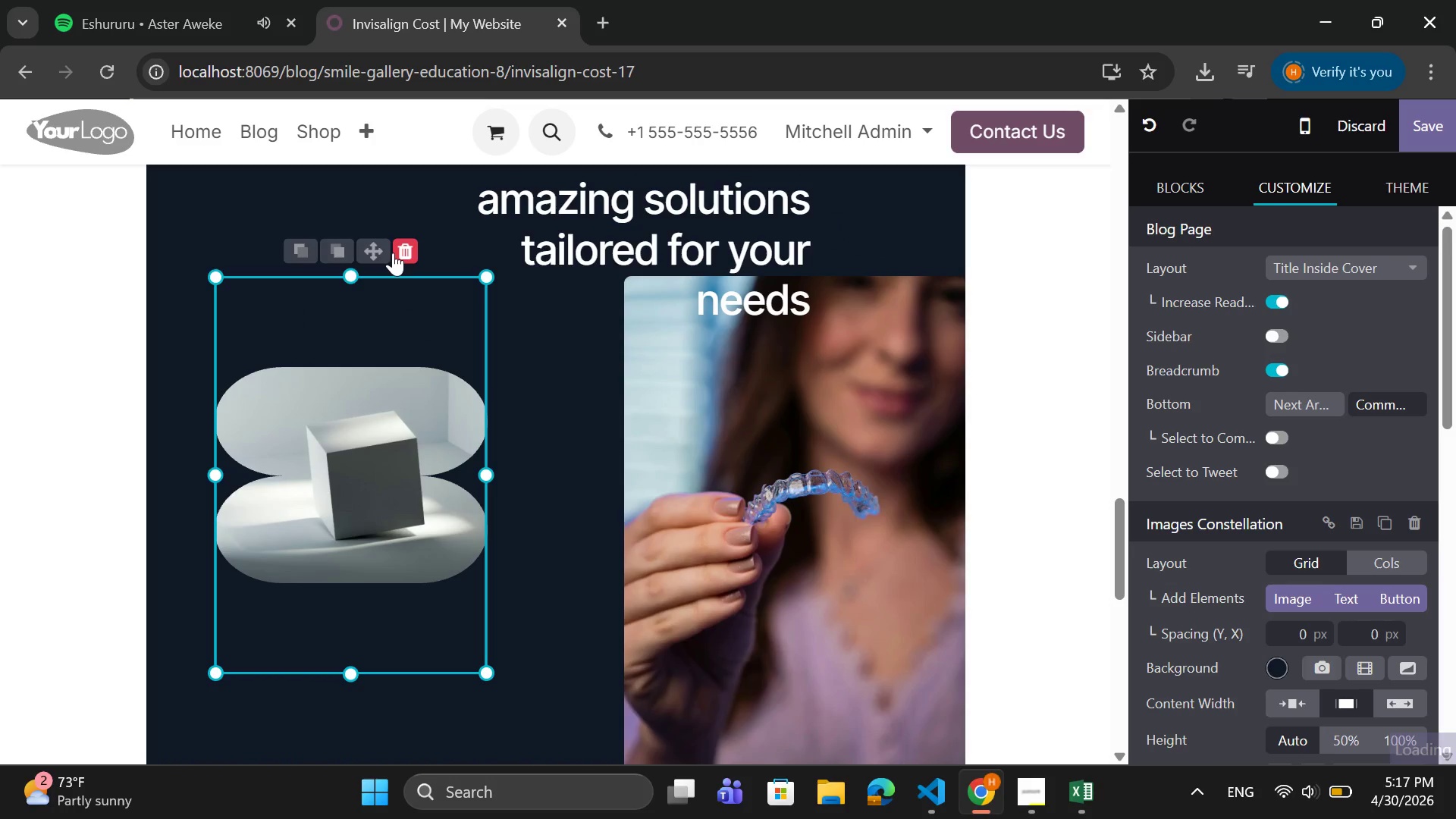 
left_click([403, 253])
 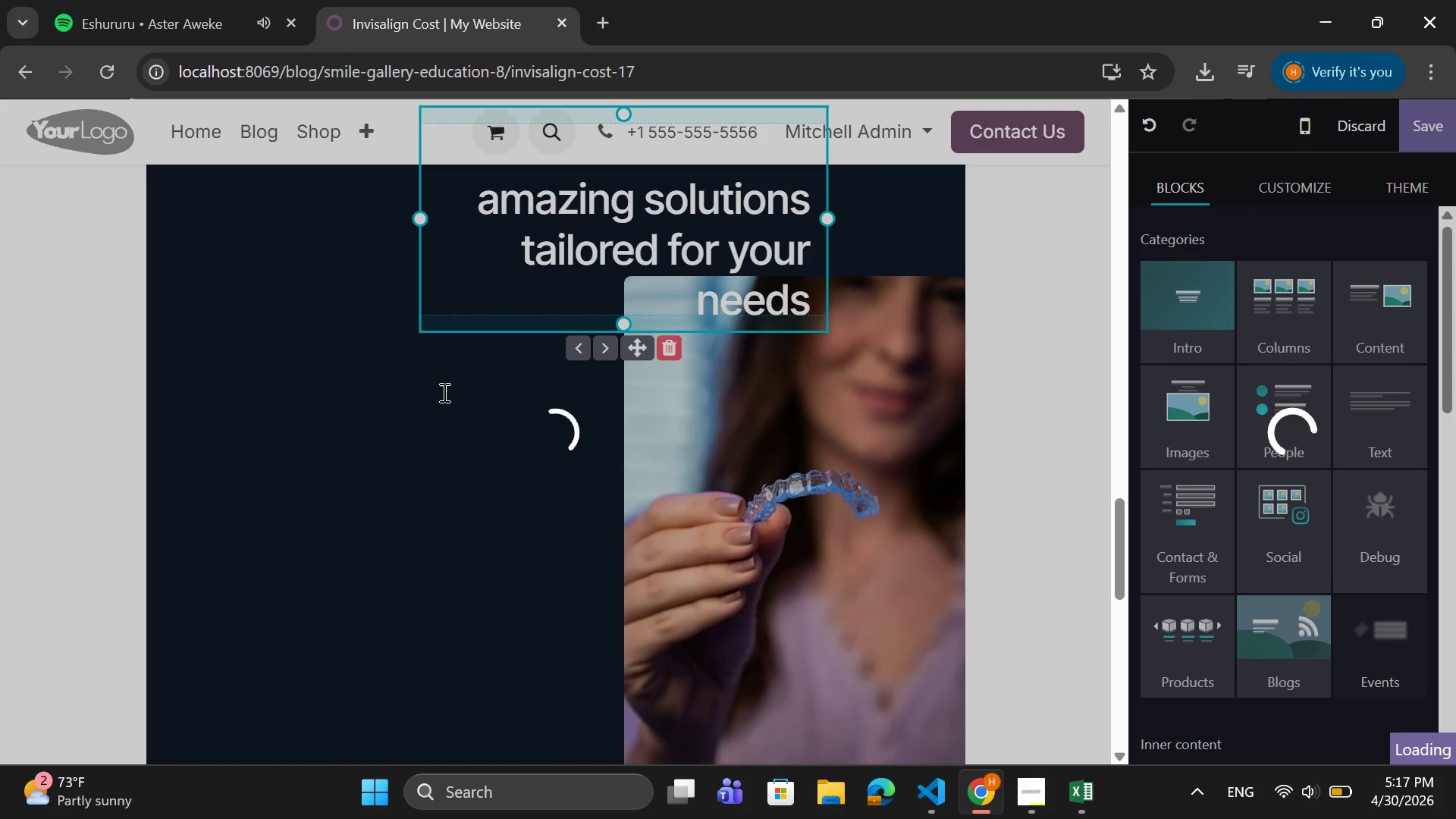 
scroll: coordinate [443, 392], scroll_direction: up, amount: 2.0
 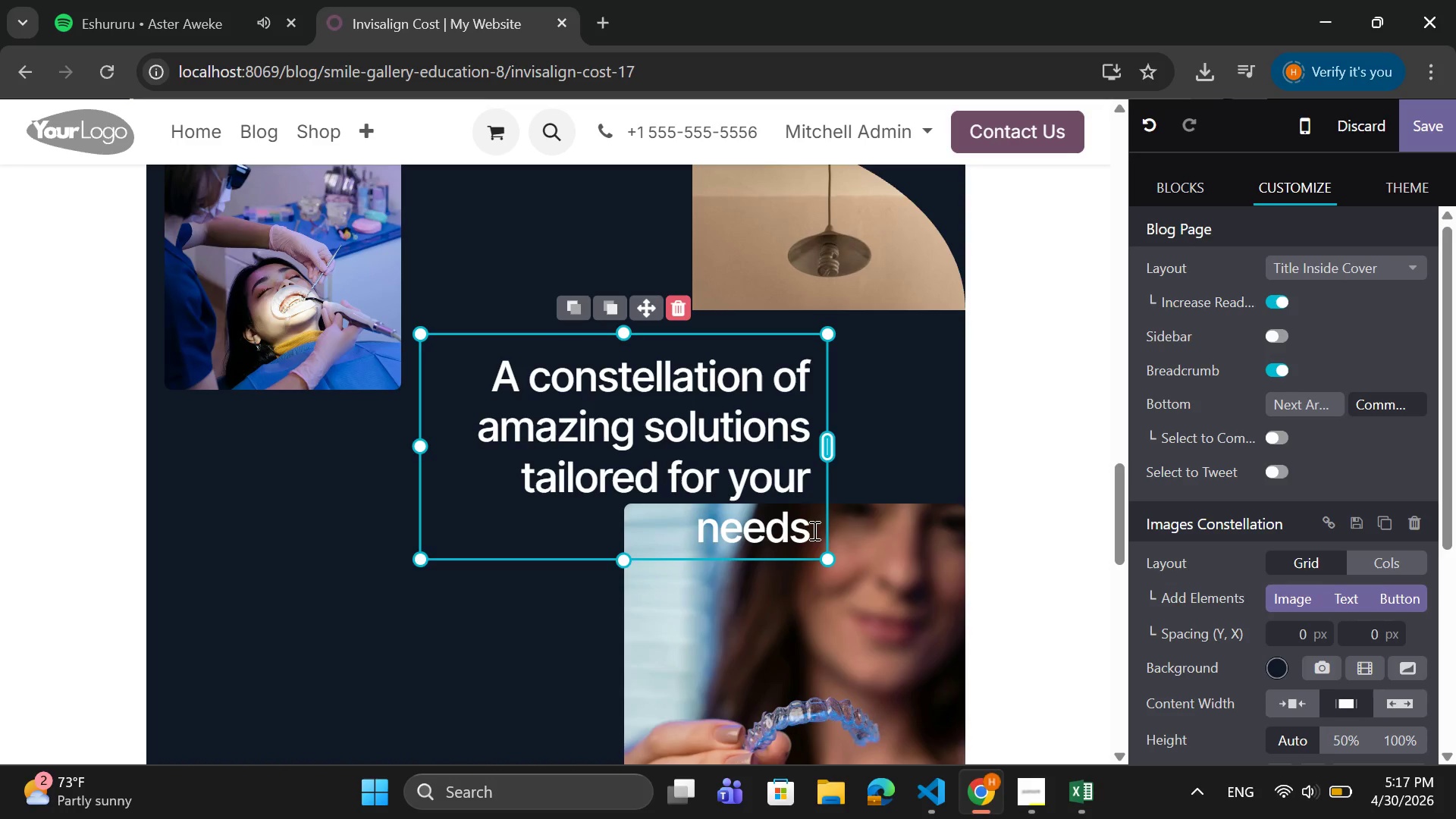 
left_click_drag(start_coordinate=[808, 530], to_coordinate=[463, 389])
 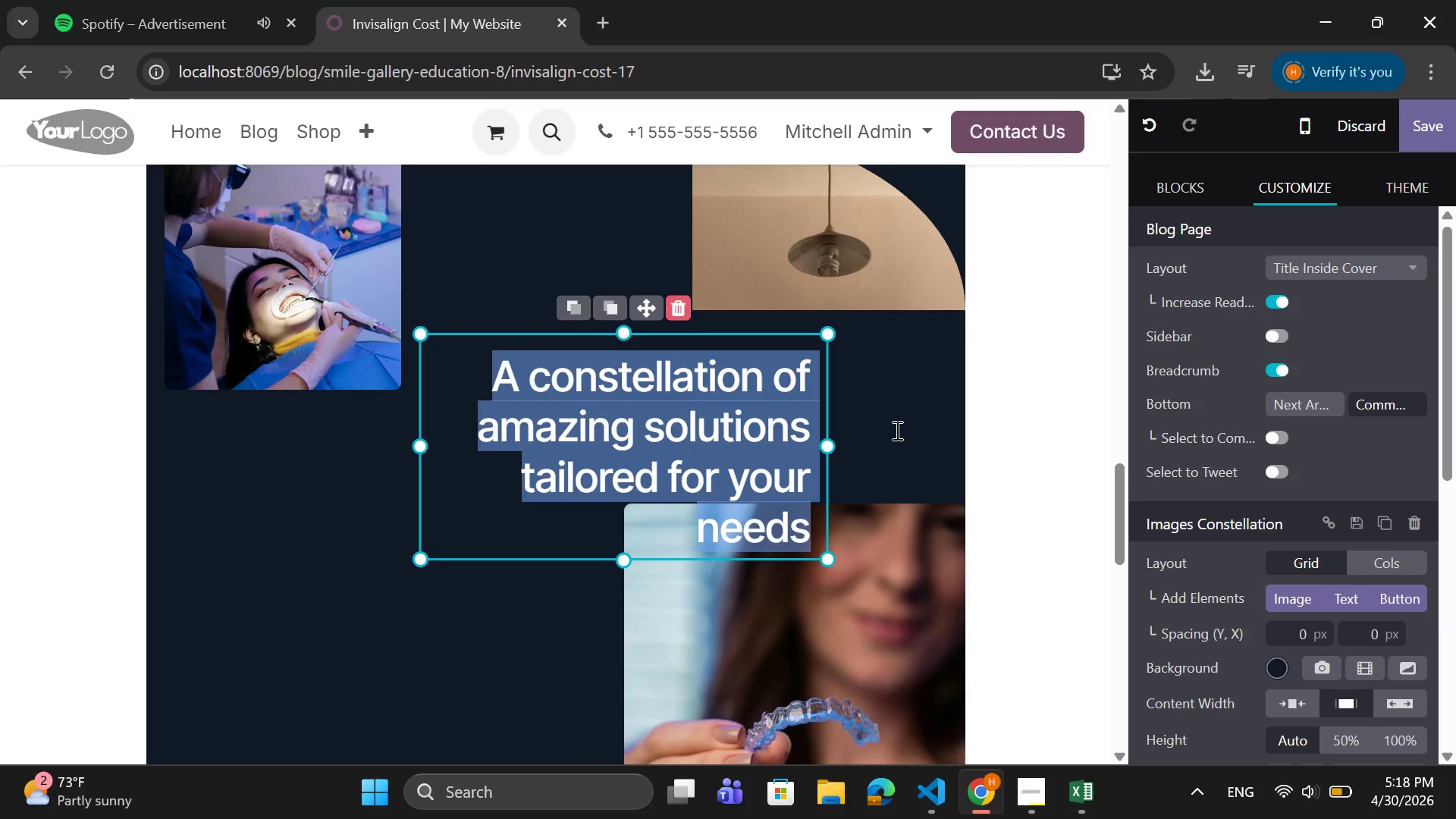 
wait(60.09)
 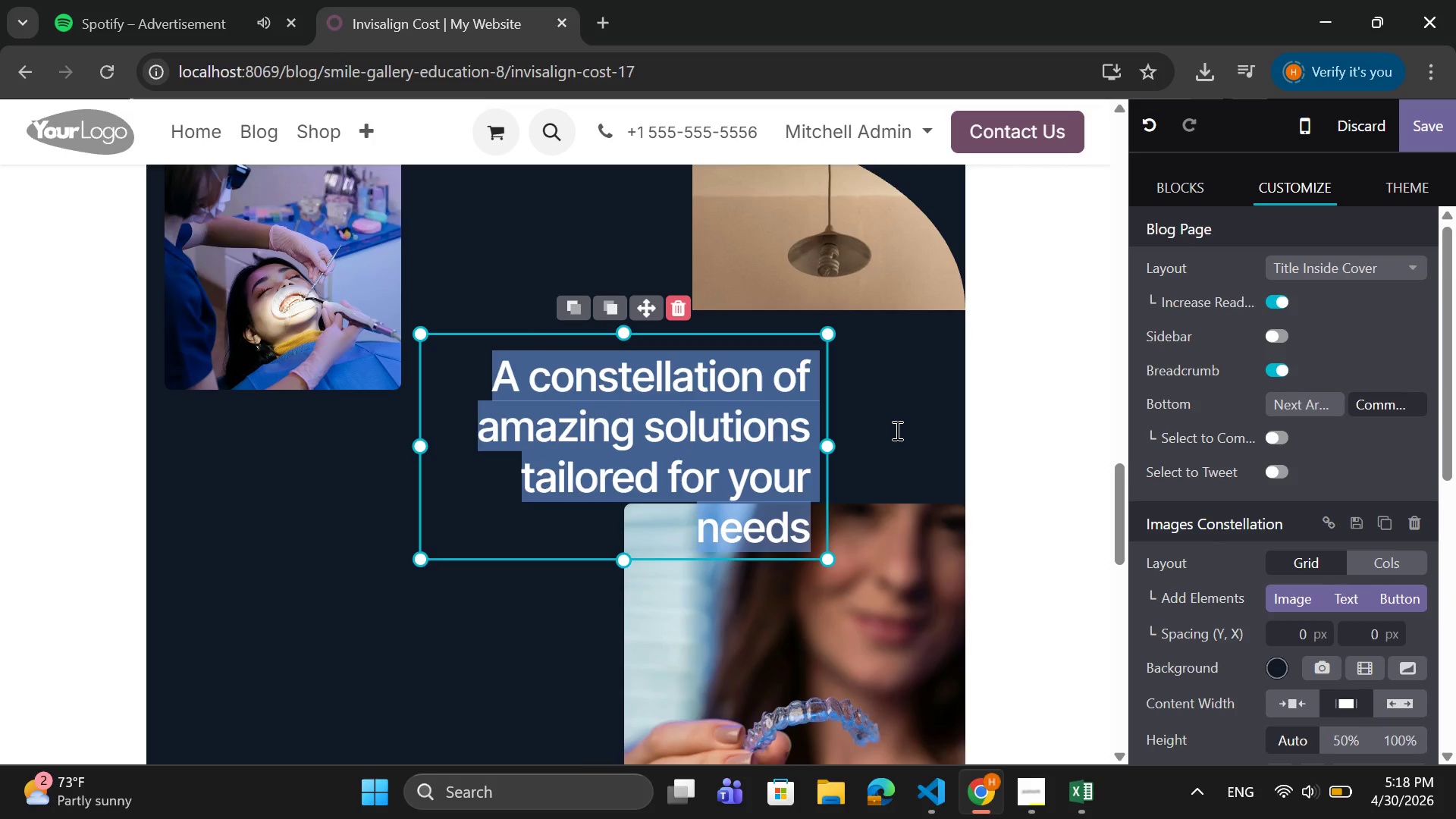 
scroll: coordinate [919, 366], scroll_direction: up, amount: 3.0
 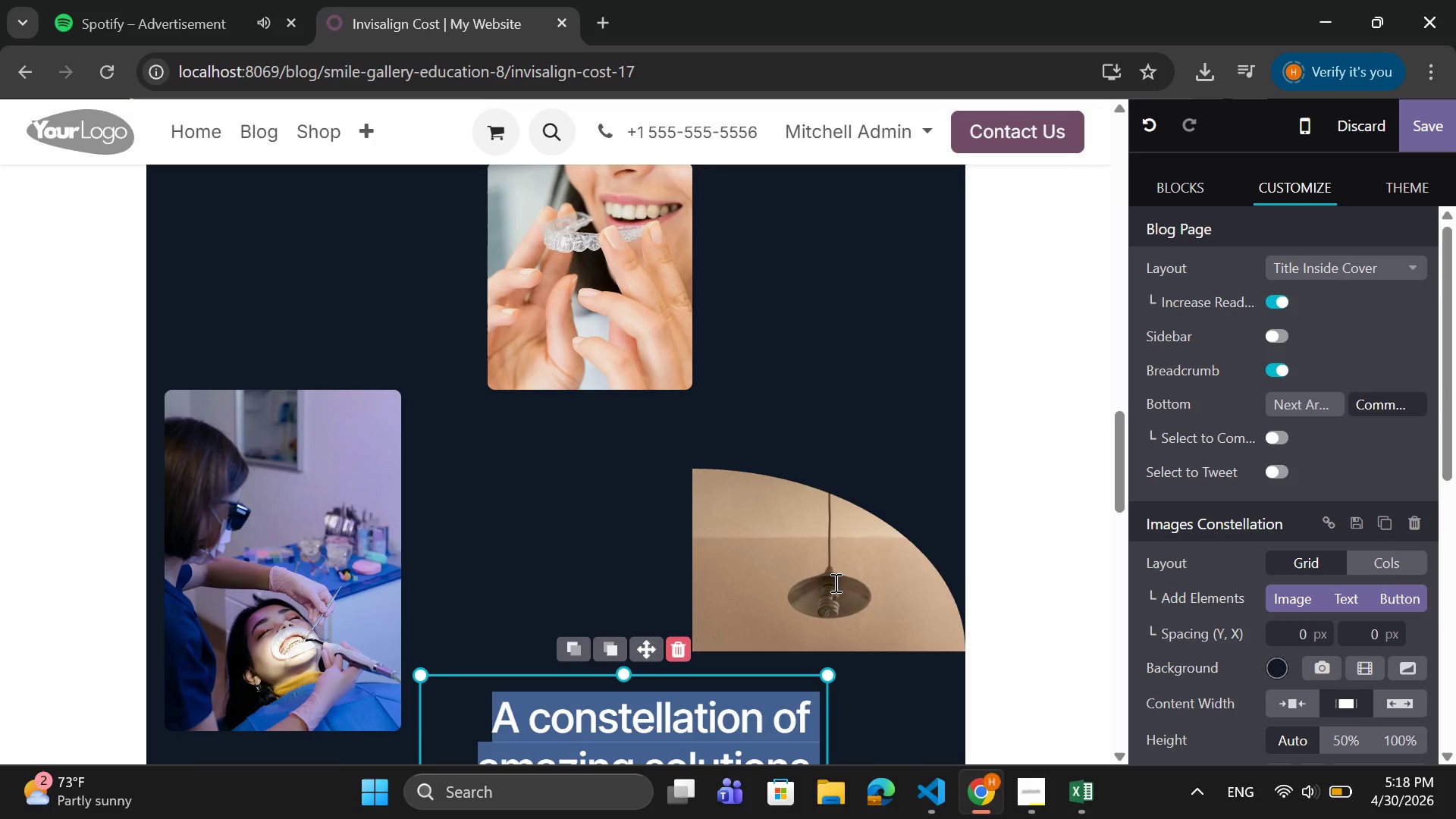 
scroll: coordinate [834, 582], scroll_direction: down, amount: 1.0
 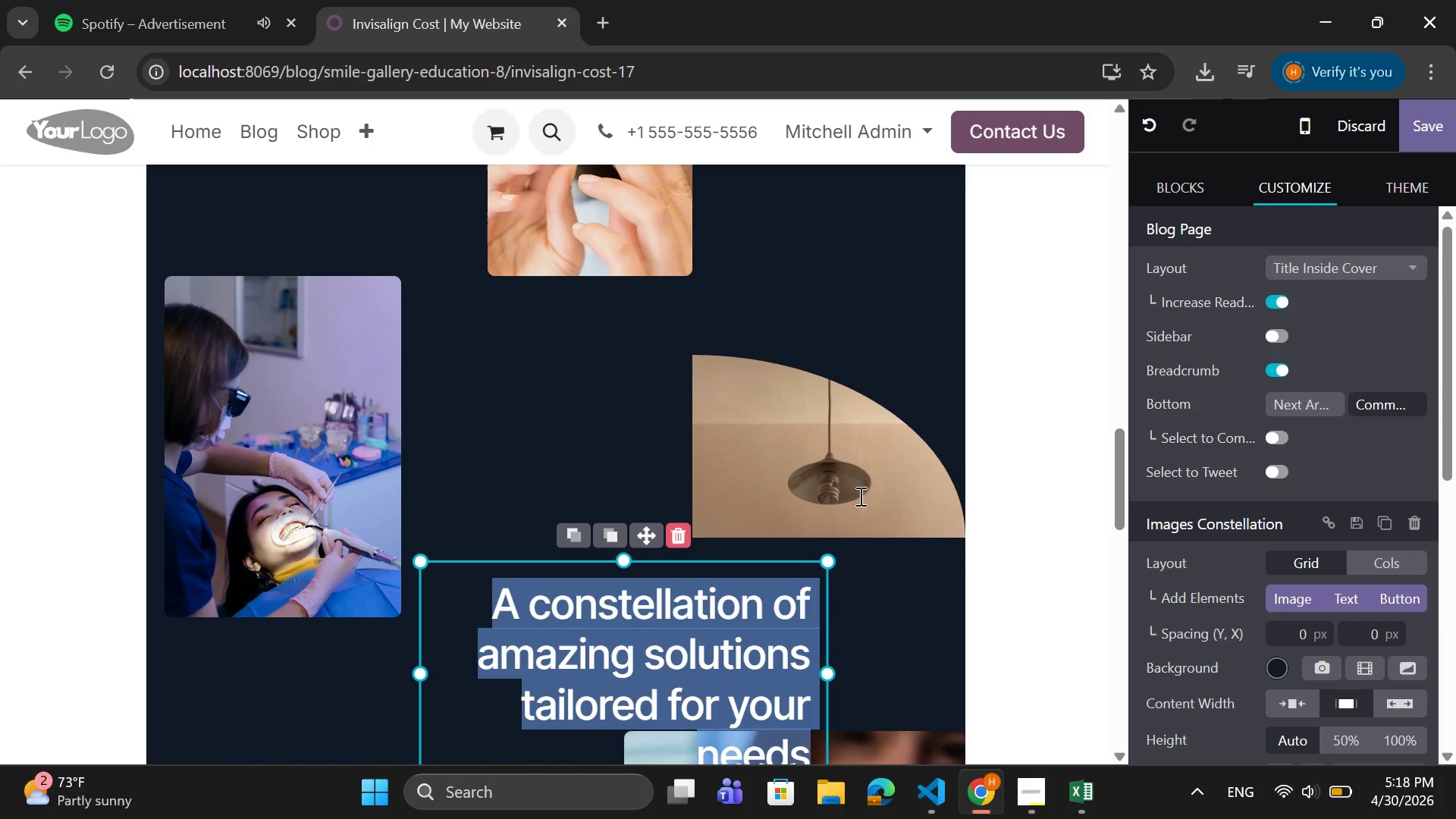 
left_click([860, 494])
 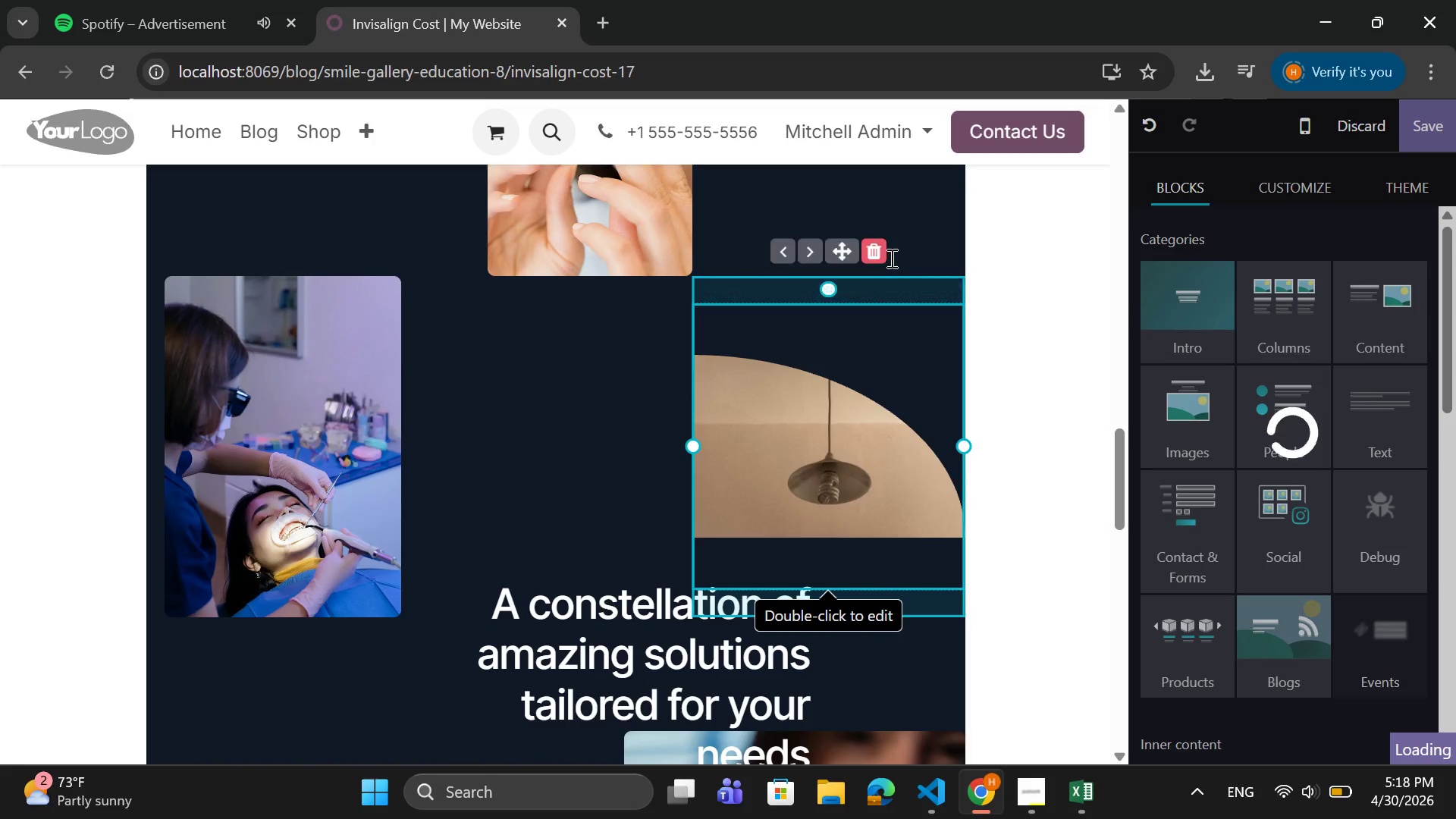 
left_click([874, 253])
 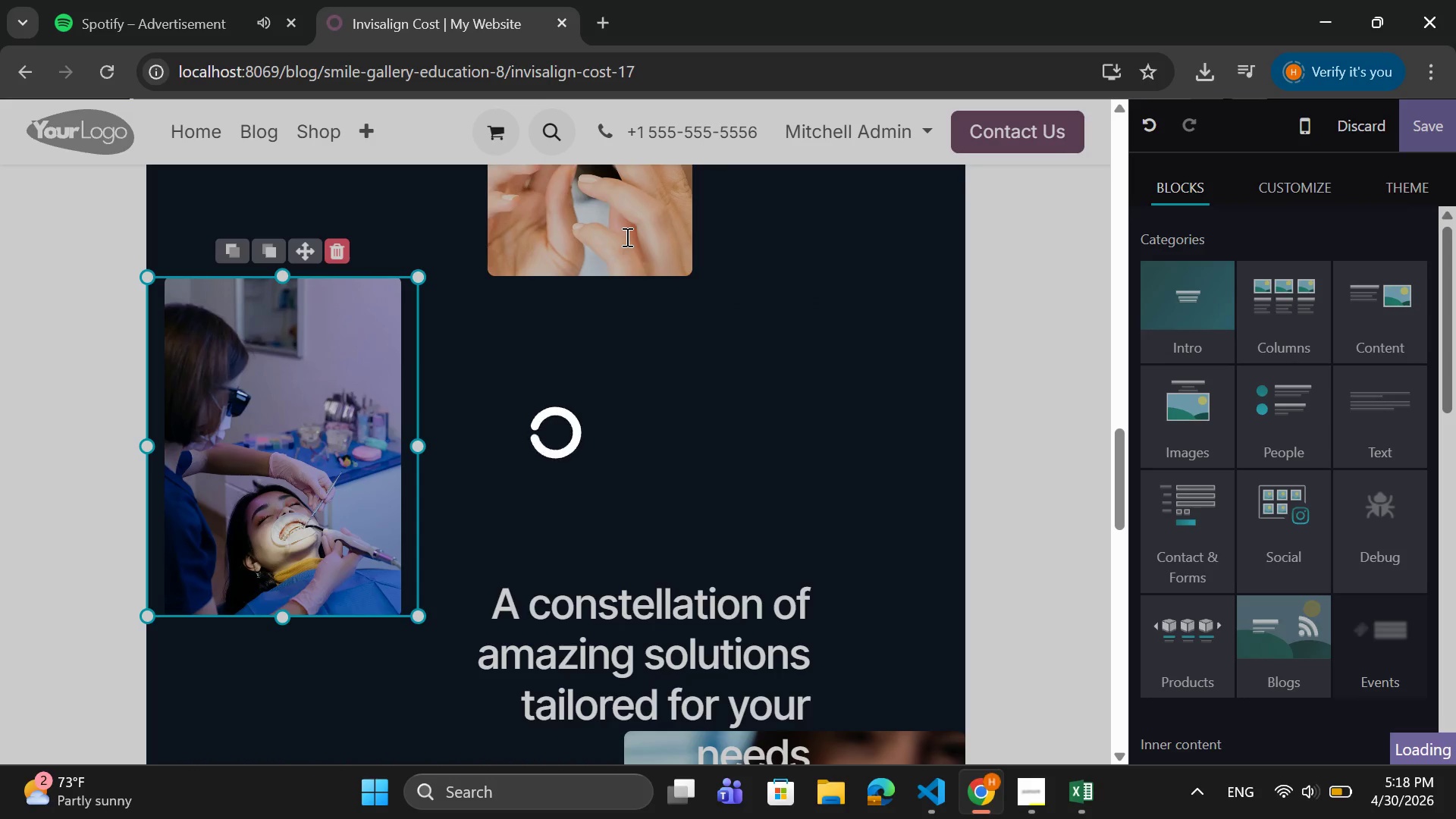 
left_click([626, 237])
 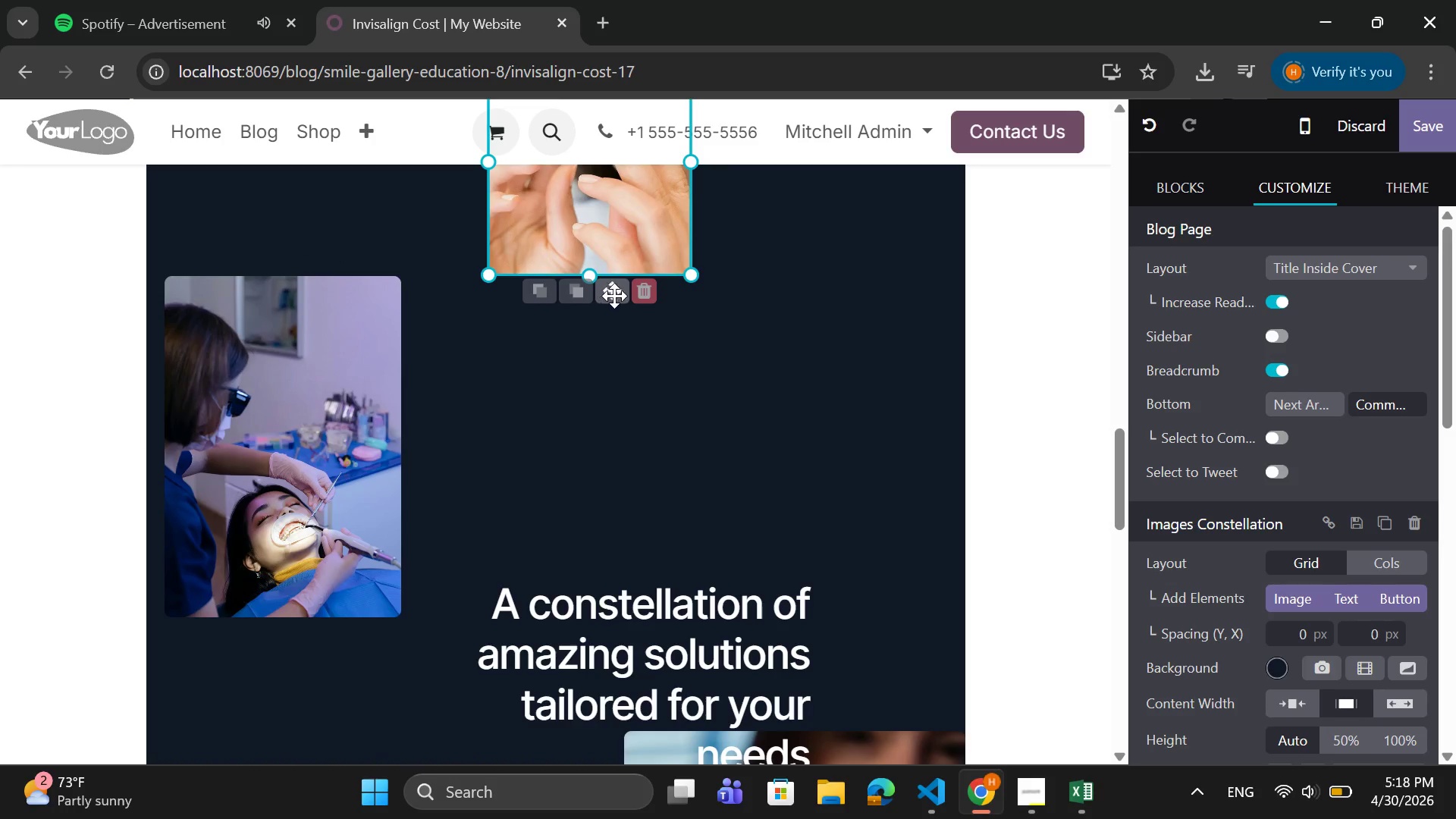 
left_click_drag(start_coordinate=[616, 293], to_coordinate=[851, 480])
 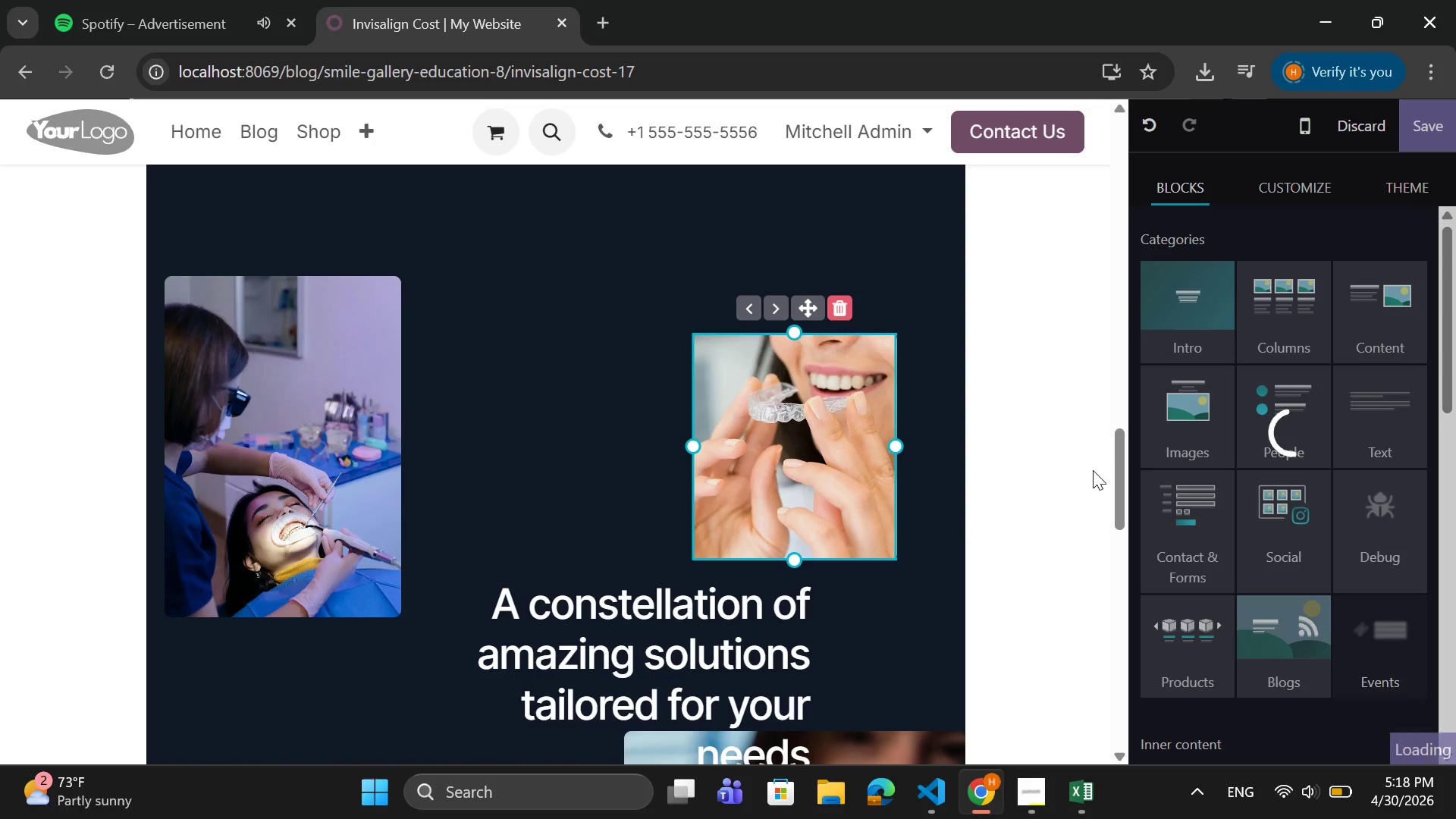 
scroll: coordinate [1052, 494], scroll_direction: down, amount: 4.0
 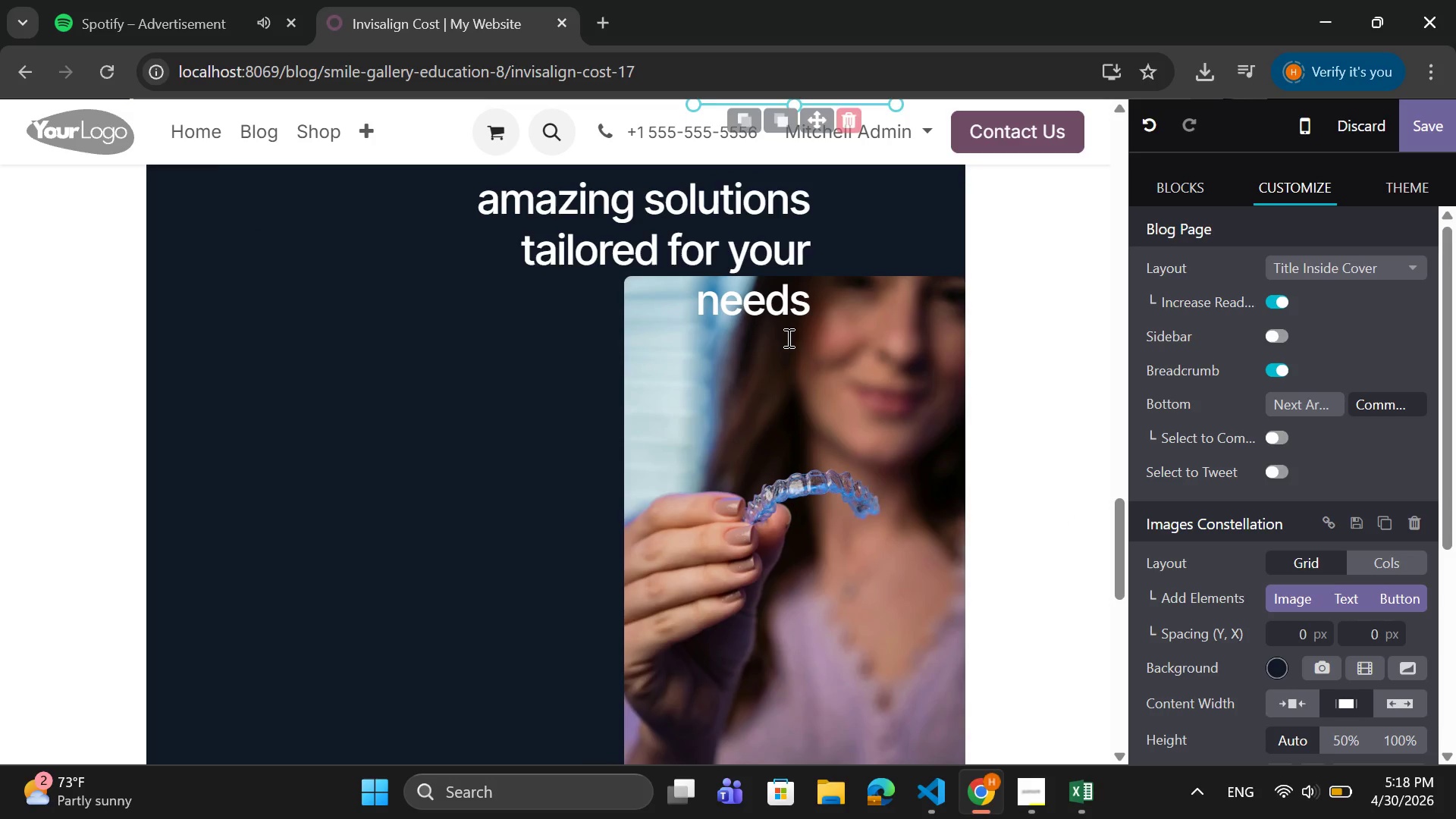 
scroll: coordinate [787, 336], scroll_direction: up, amount: 1.0
 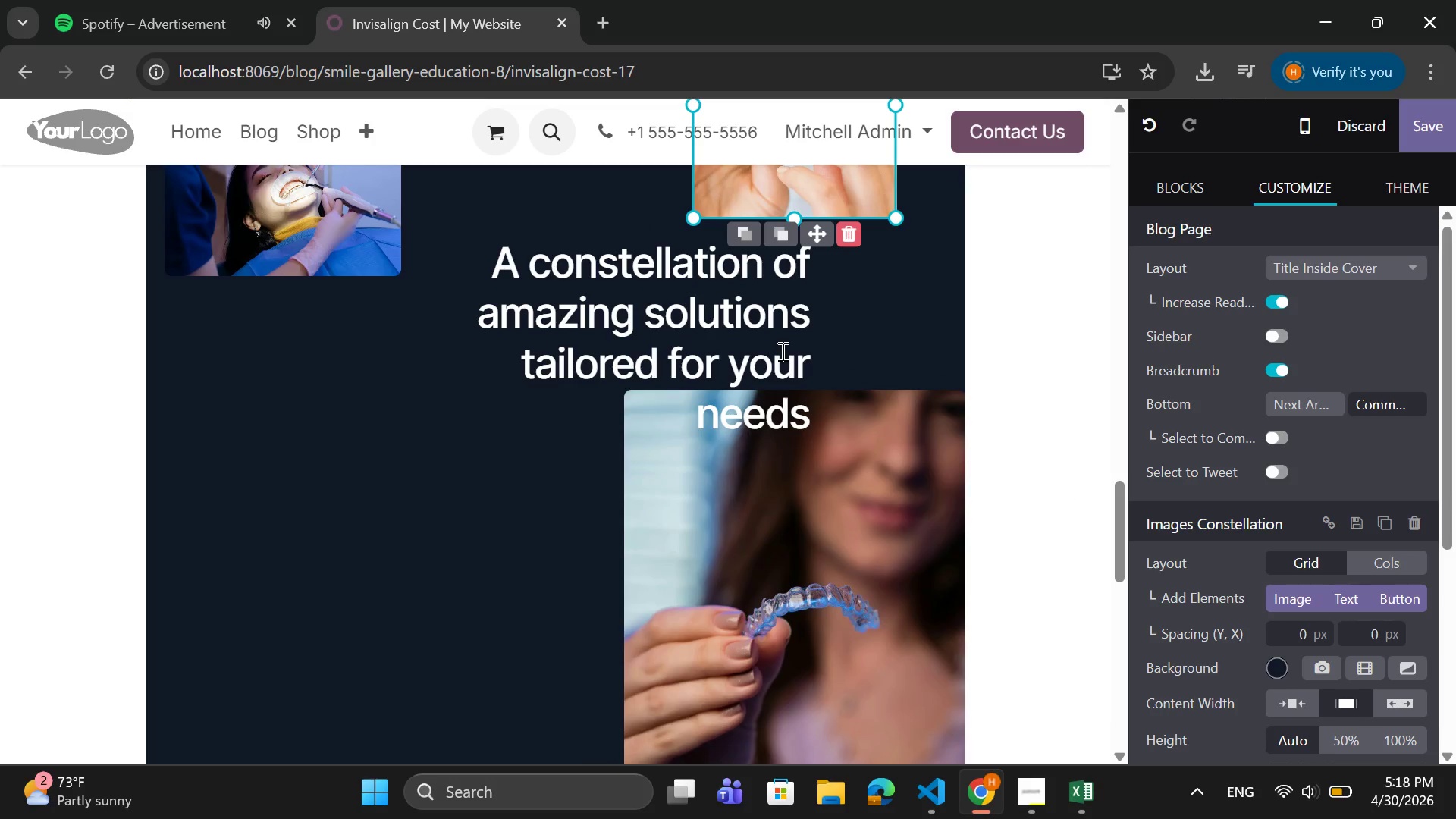 
wait(10.95)
 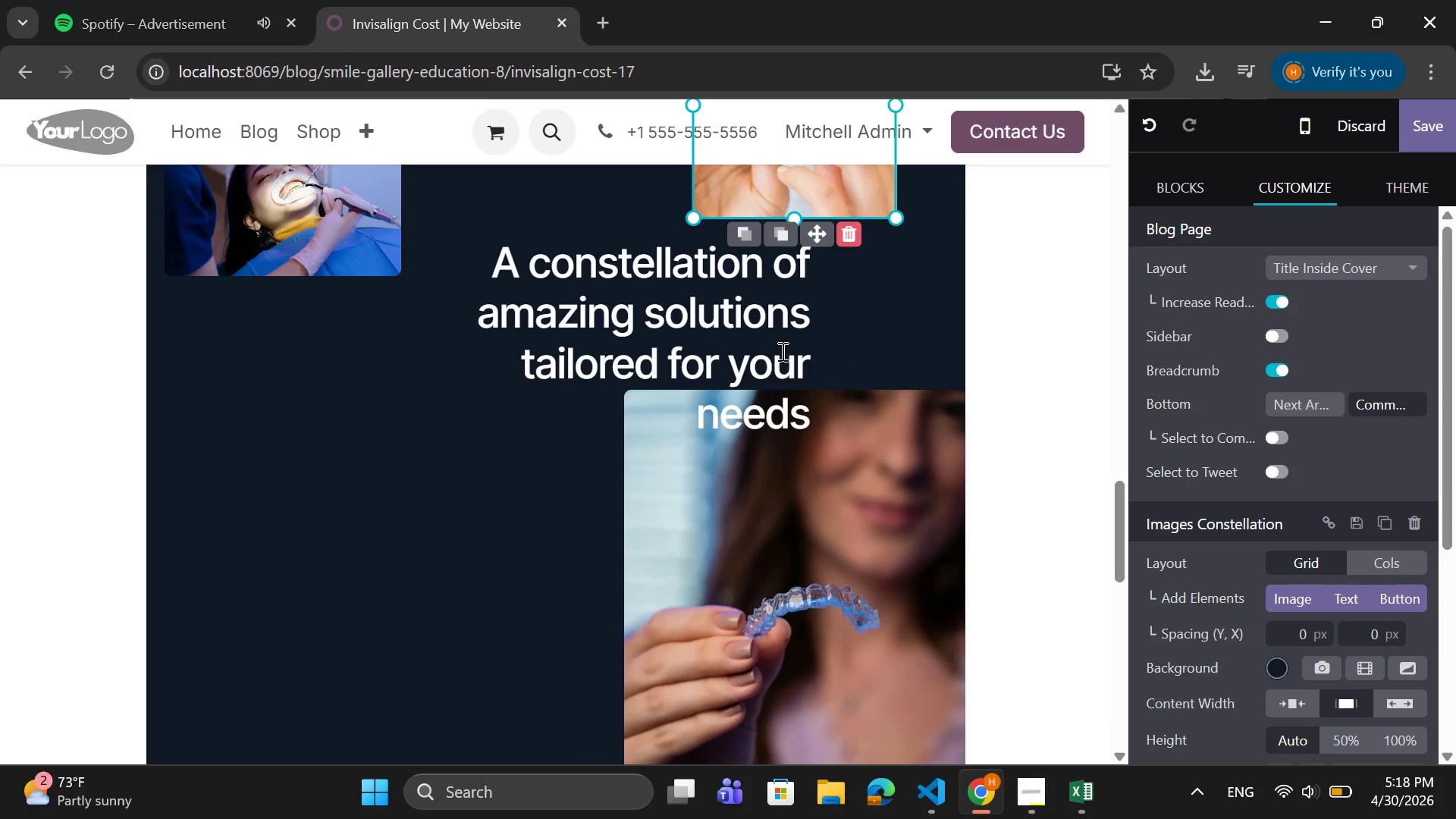 
left_click_drag(start_coordinate=[839, 419], to_coordinate=[708, 361])
 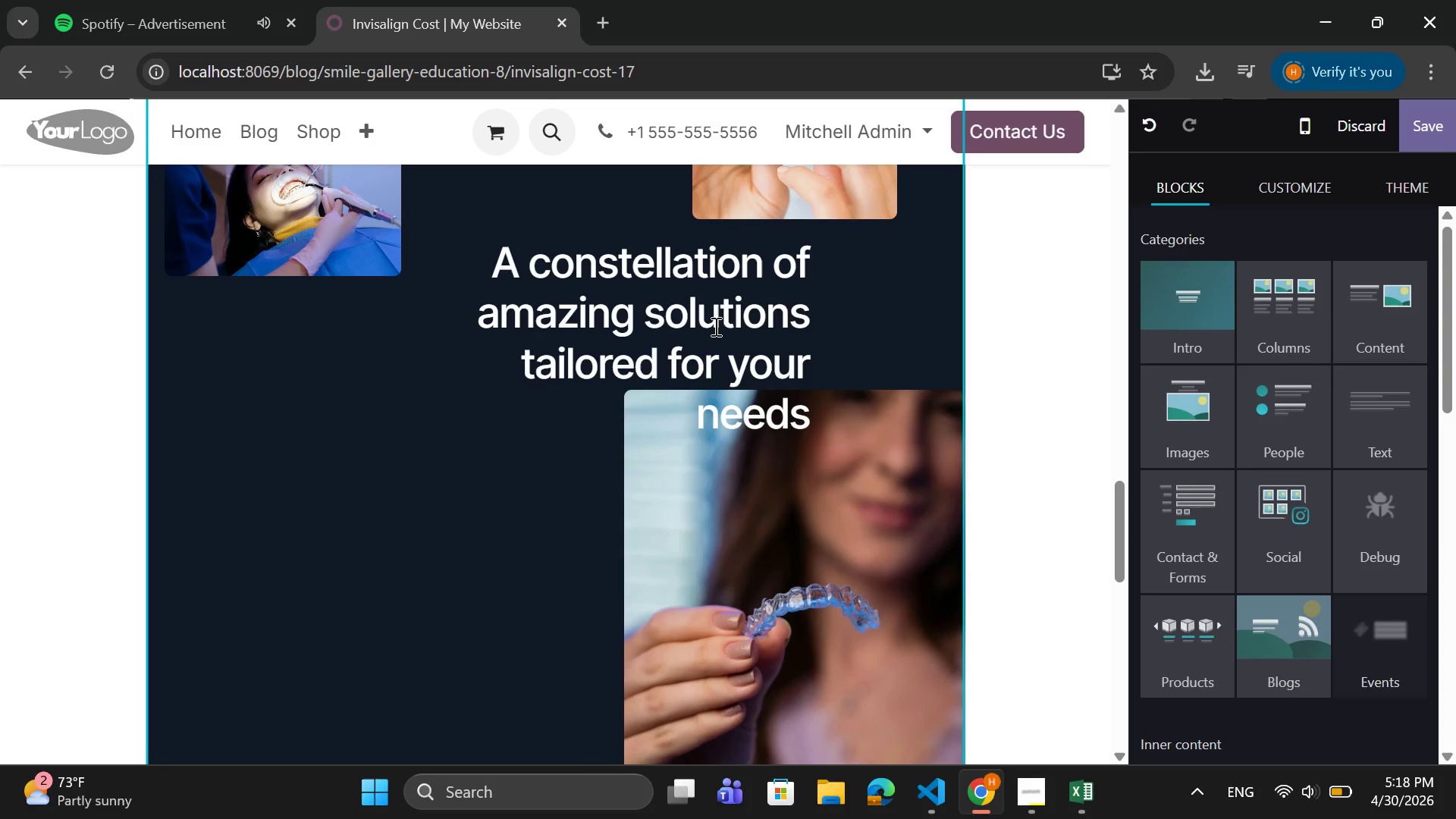 
left_click([714, 326])
 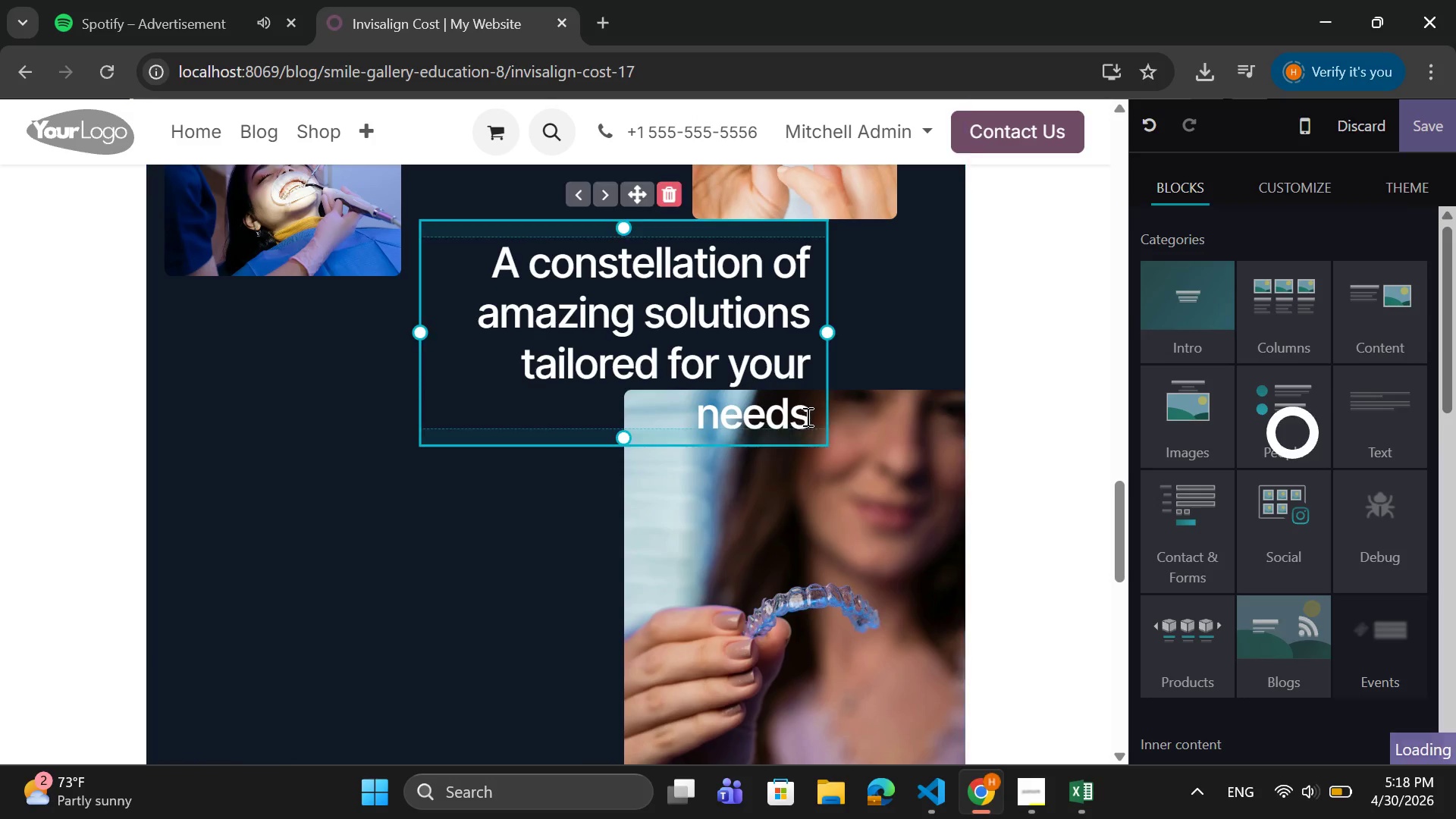 
left_click_drag(start_coordinate=[809, 417], to_coordinate=[481, 271])
 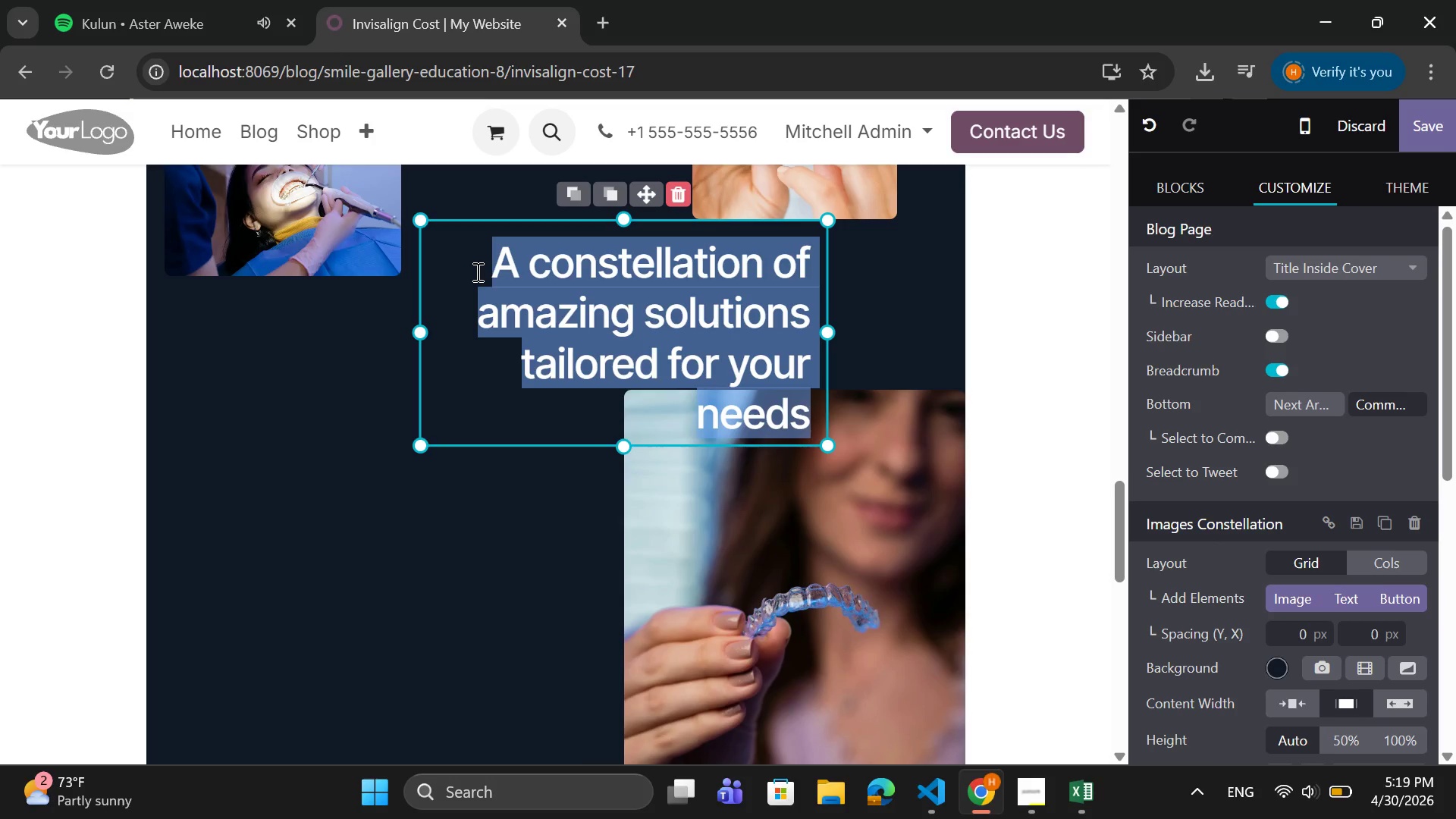 
wait(20.62)
 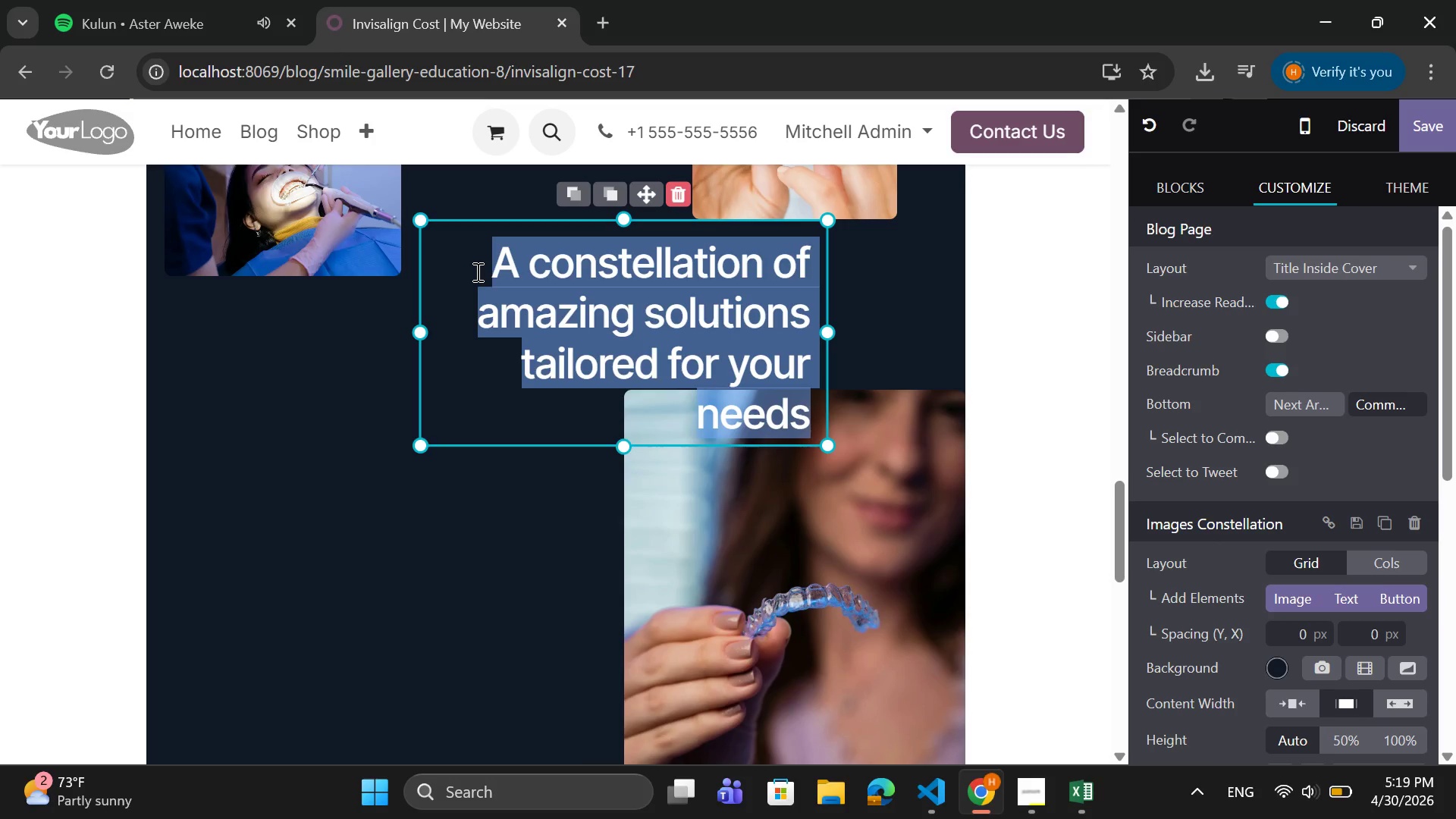 
type(b)
key(Backspace)
type(Book )
 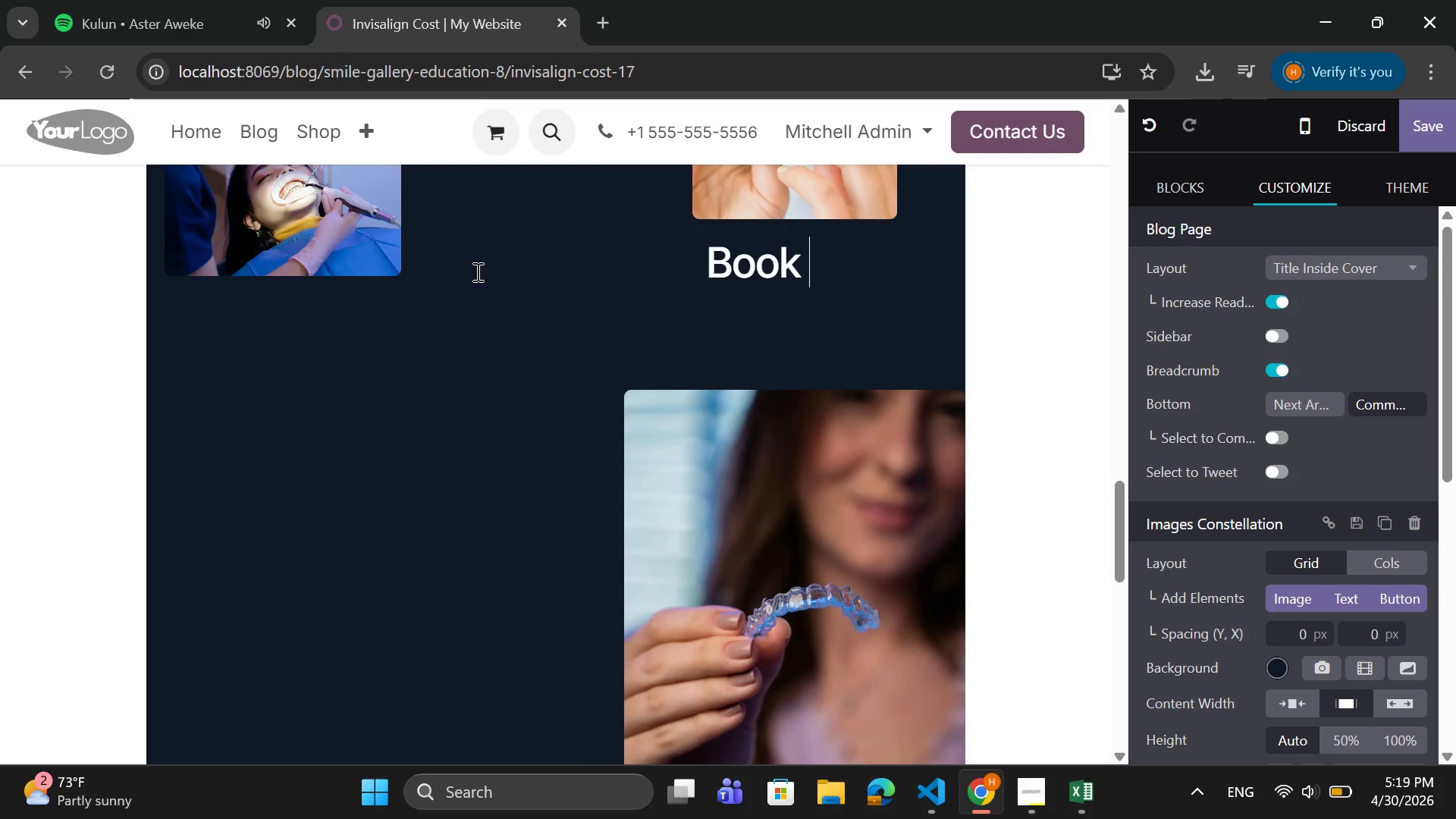 
type(yo)
key(Backspace)
key(Backspace)
type(YOUR)
key(Backspace)
key(Backspace)
key(Backspace)
type(our Consultaion )
 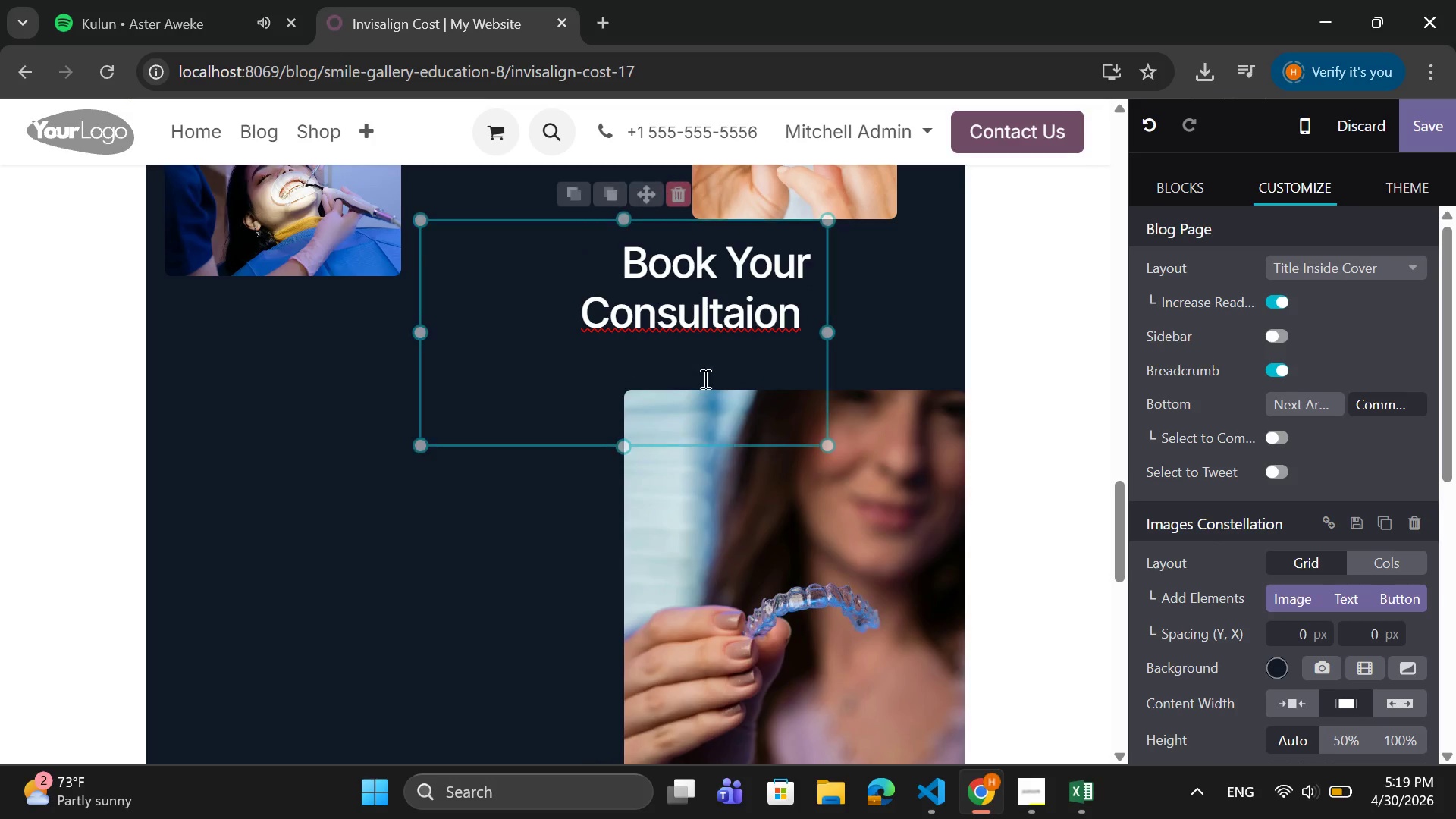 